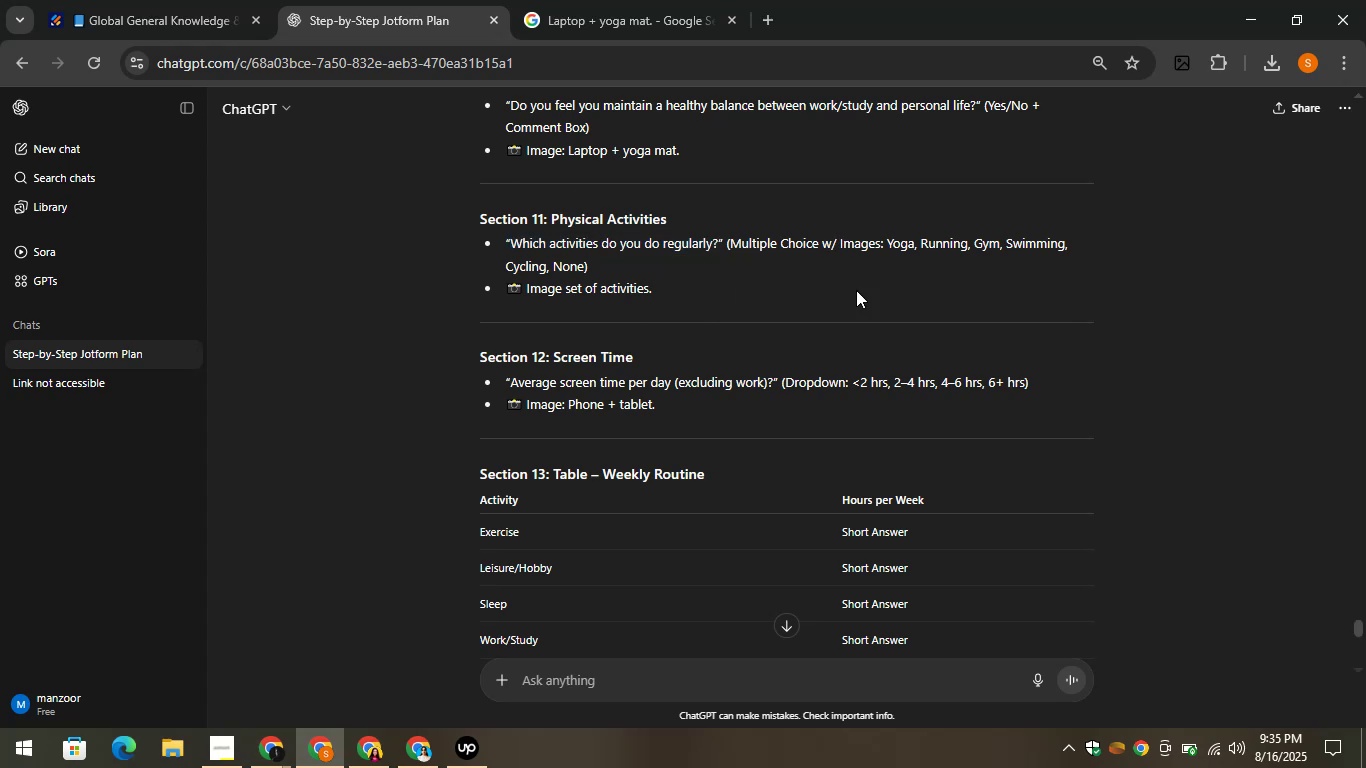 
left_click_drag(start_coordinate=[888, 242], to_coordinate=[913, 246])
 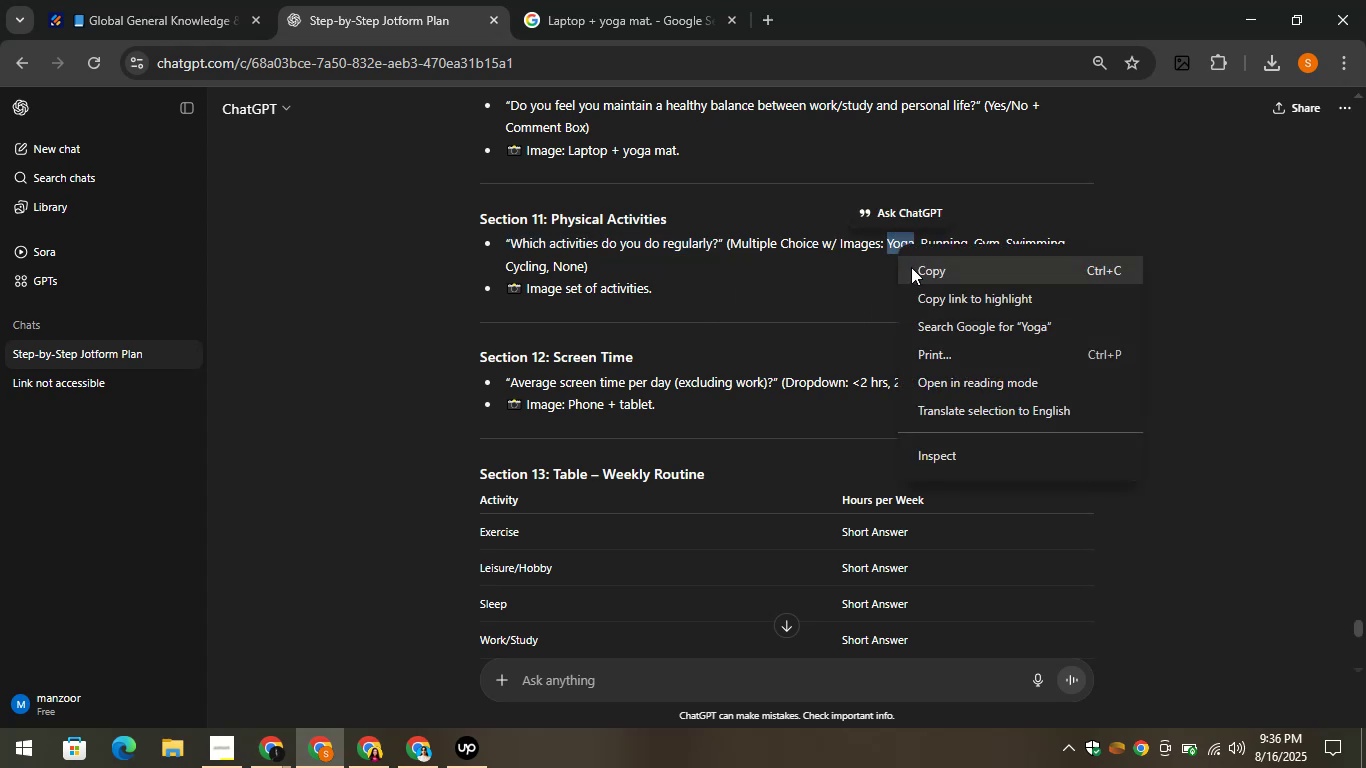 
left_click([912, 267])
 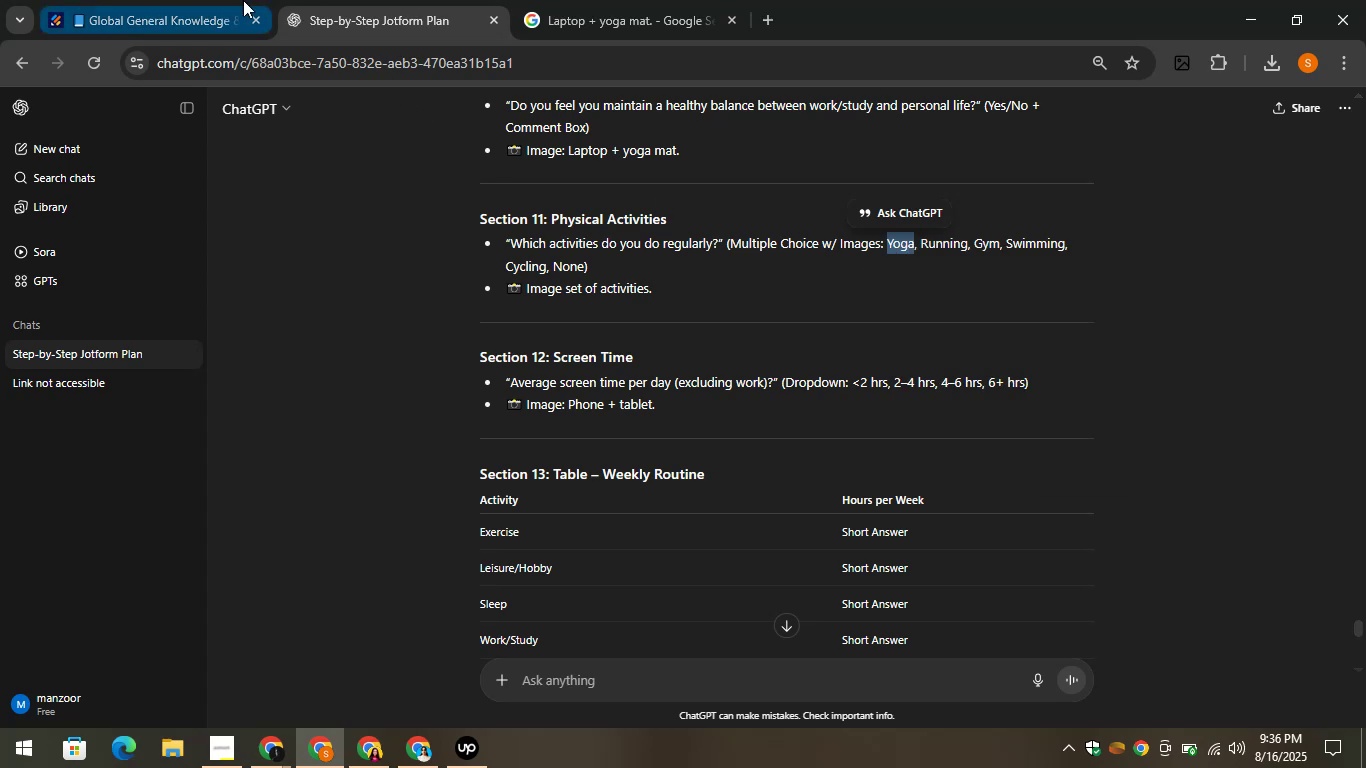 
left_click([195, 0])
 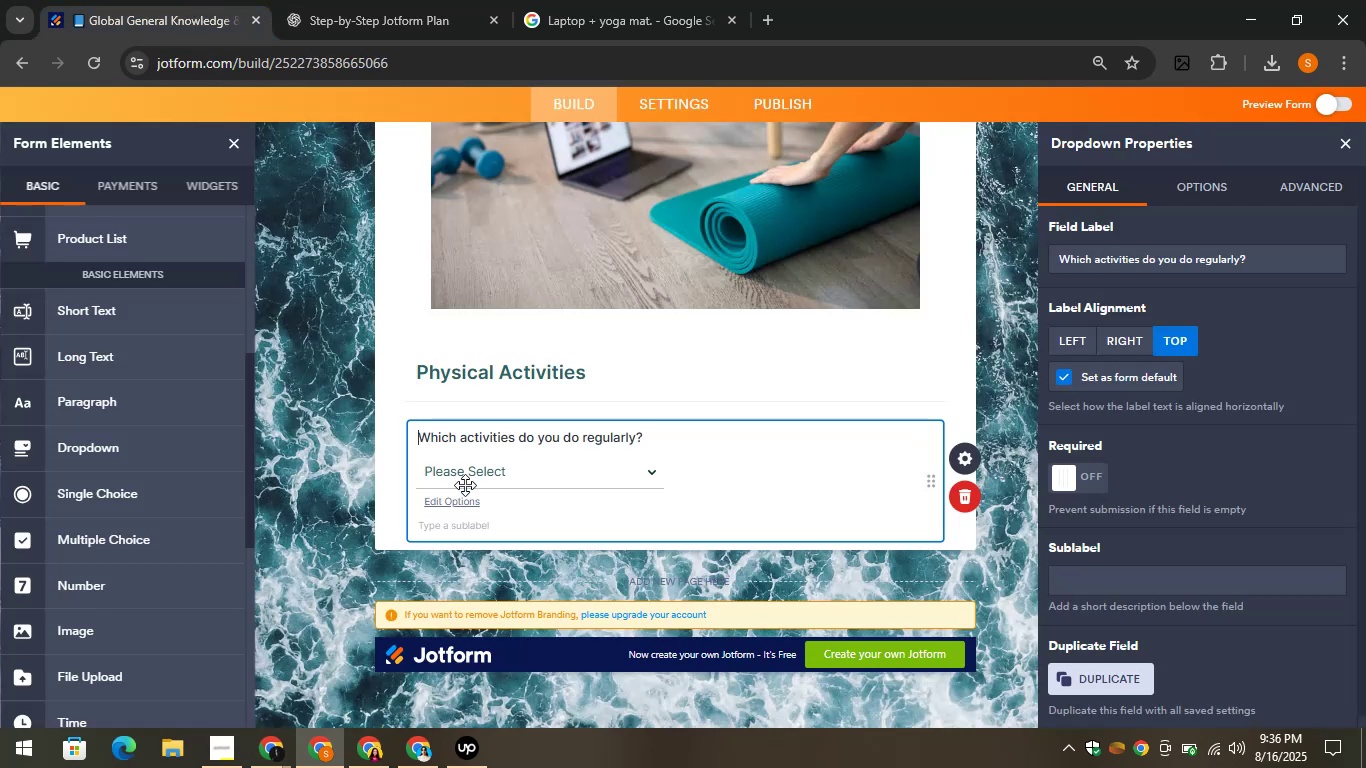 
left_click([457, 494])
 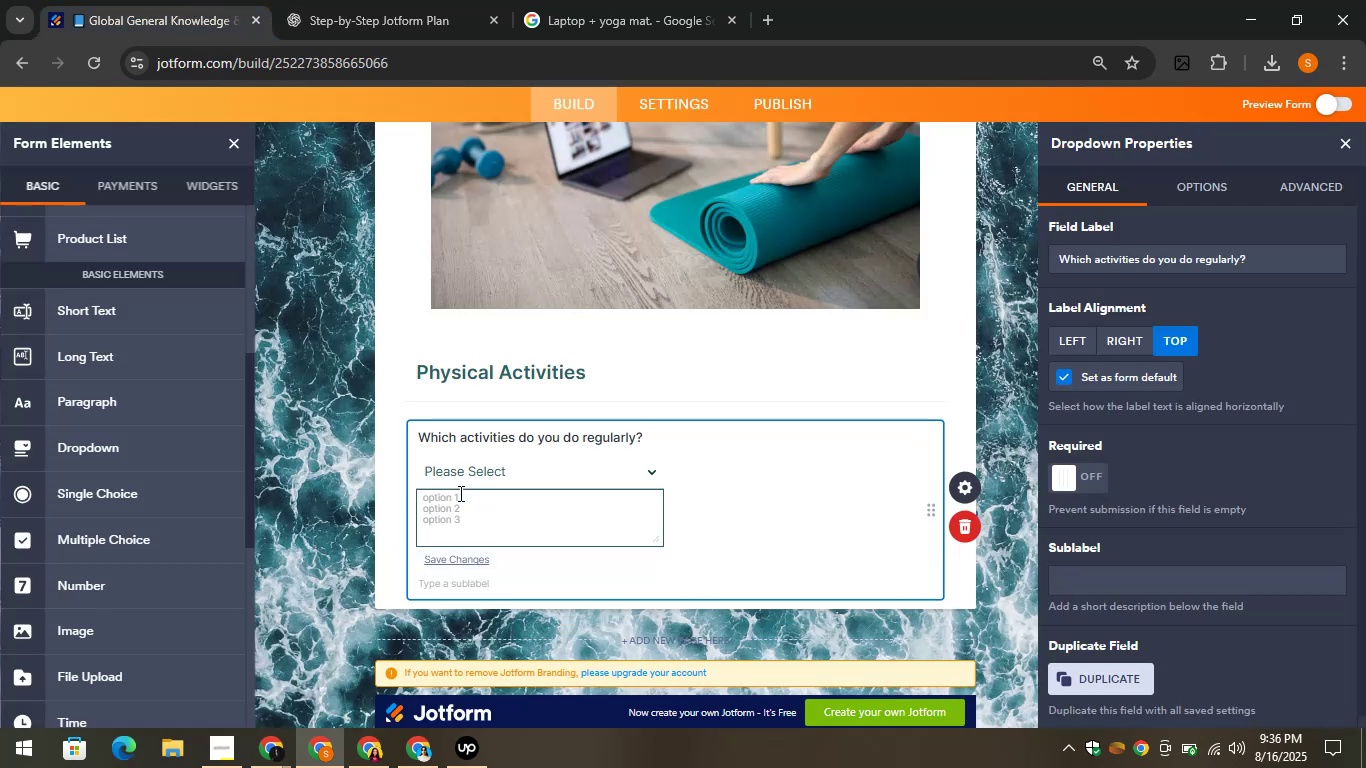 
key(Control+V)
 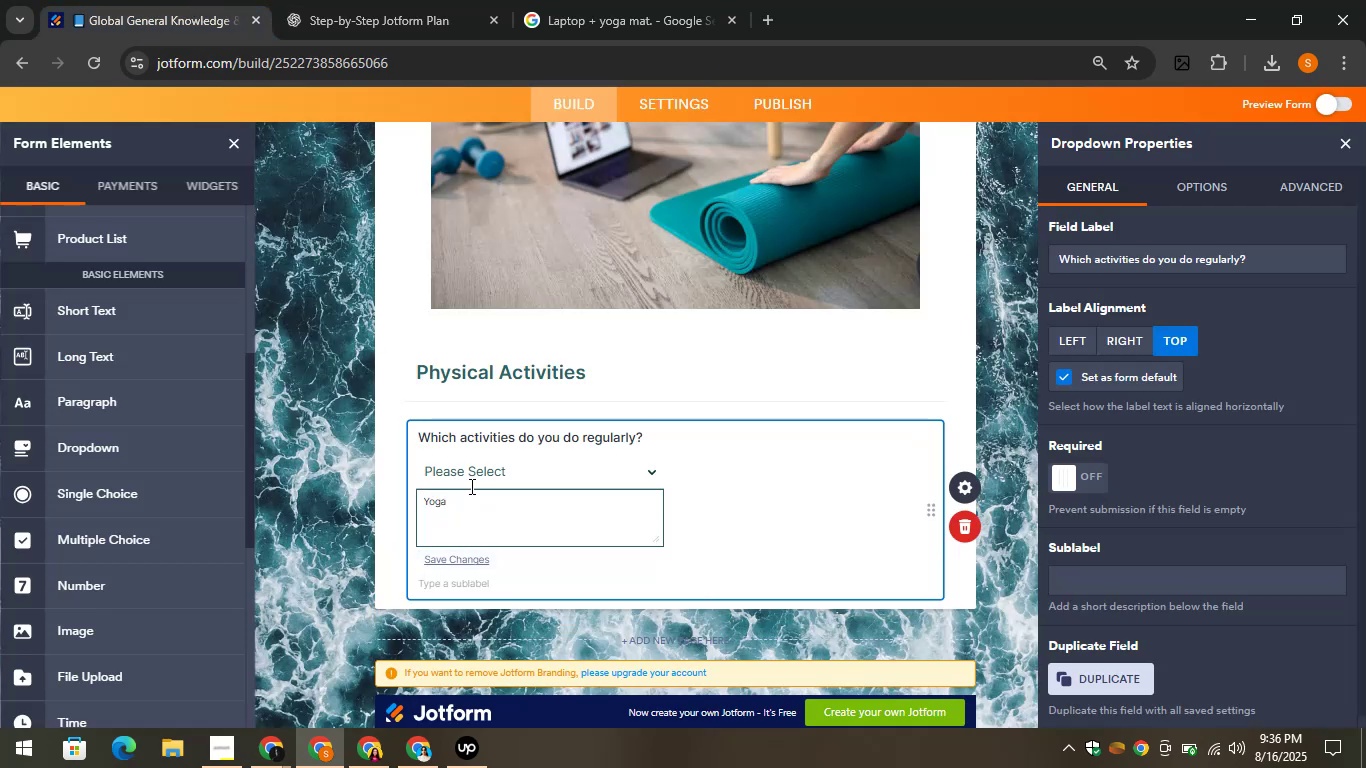 
left_click([325, 0])
 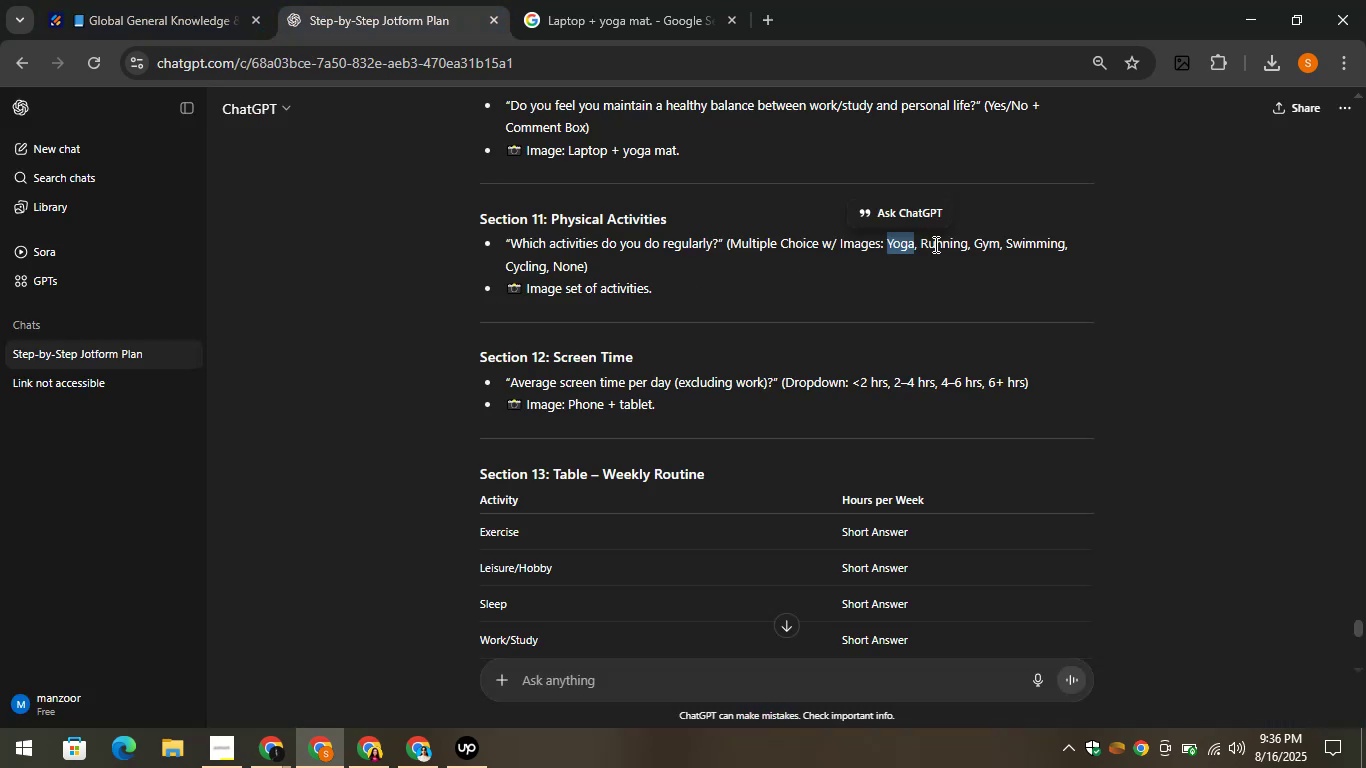 
left_click_drag(start_coordinate=[921, 240], to_coordinate=[968, 248])
 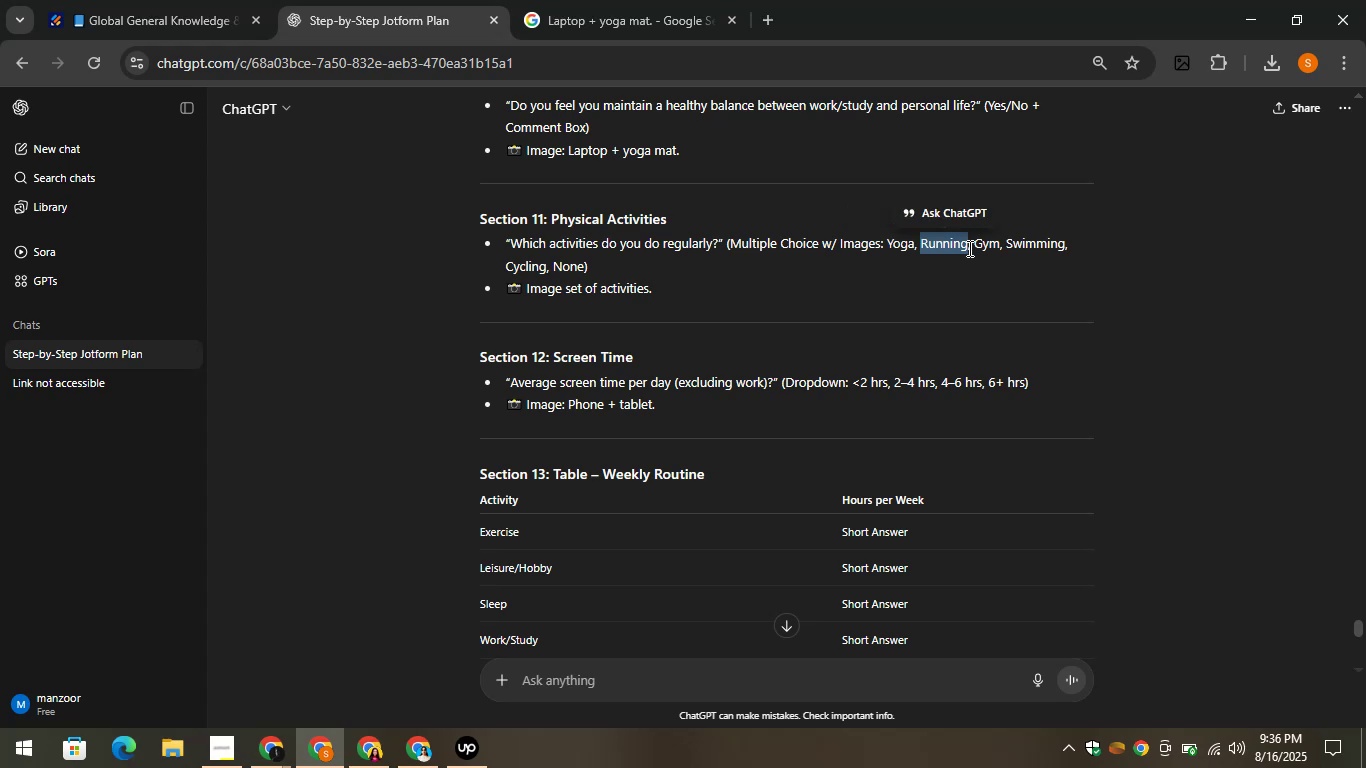 
key(Control+C)
 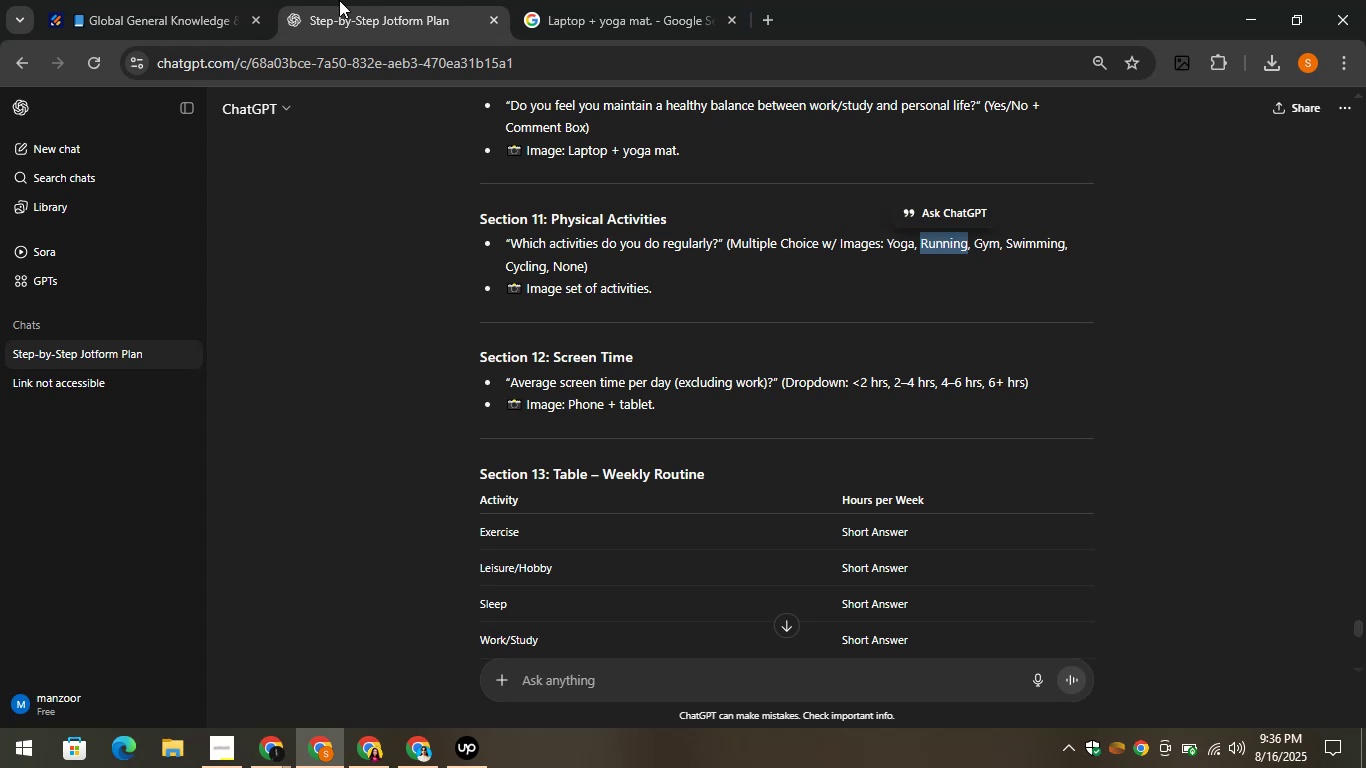 
left_click([180, 0])
 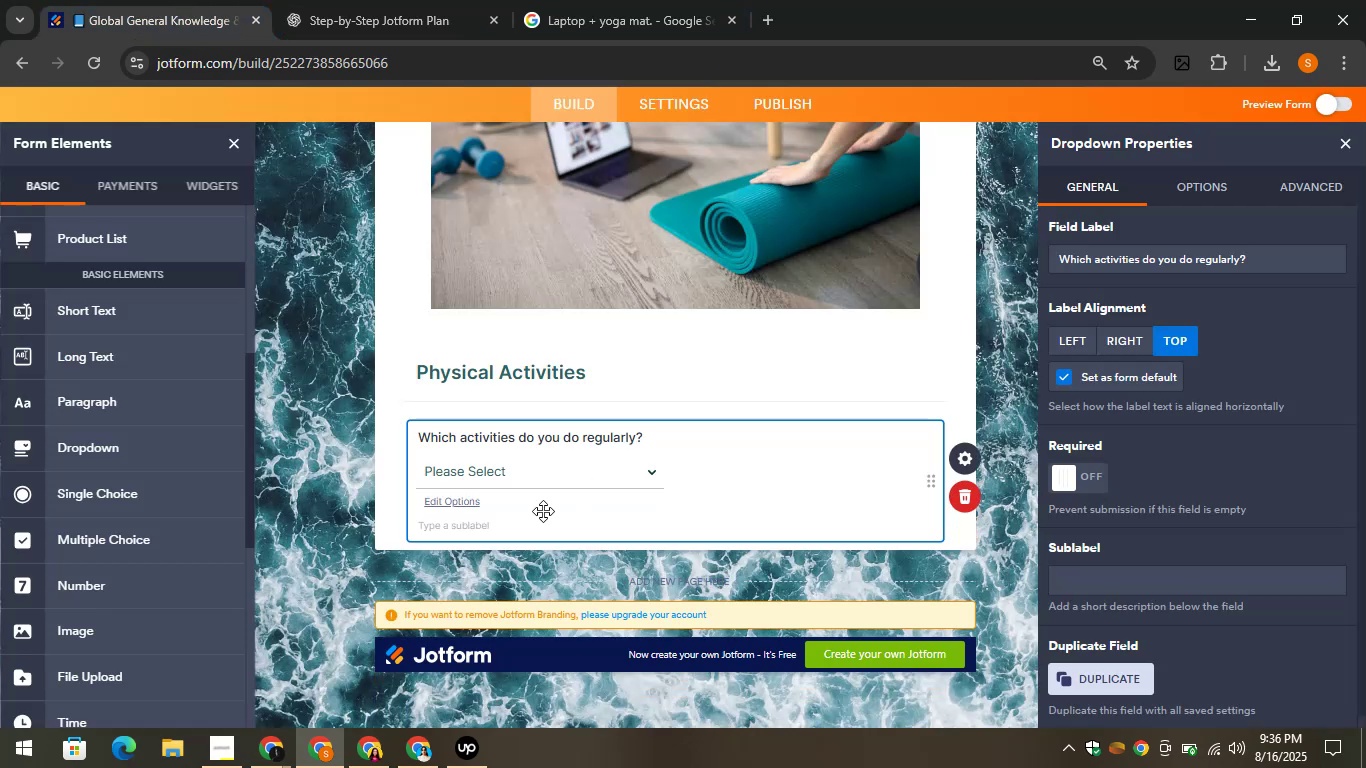 
left_click([453, 510])
 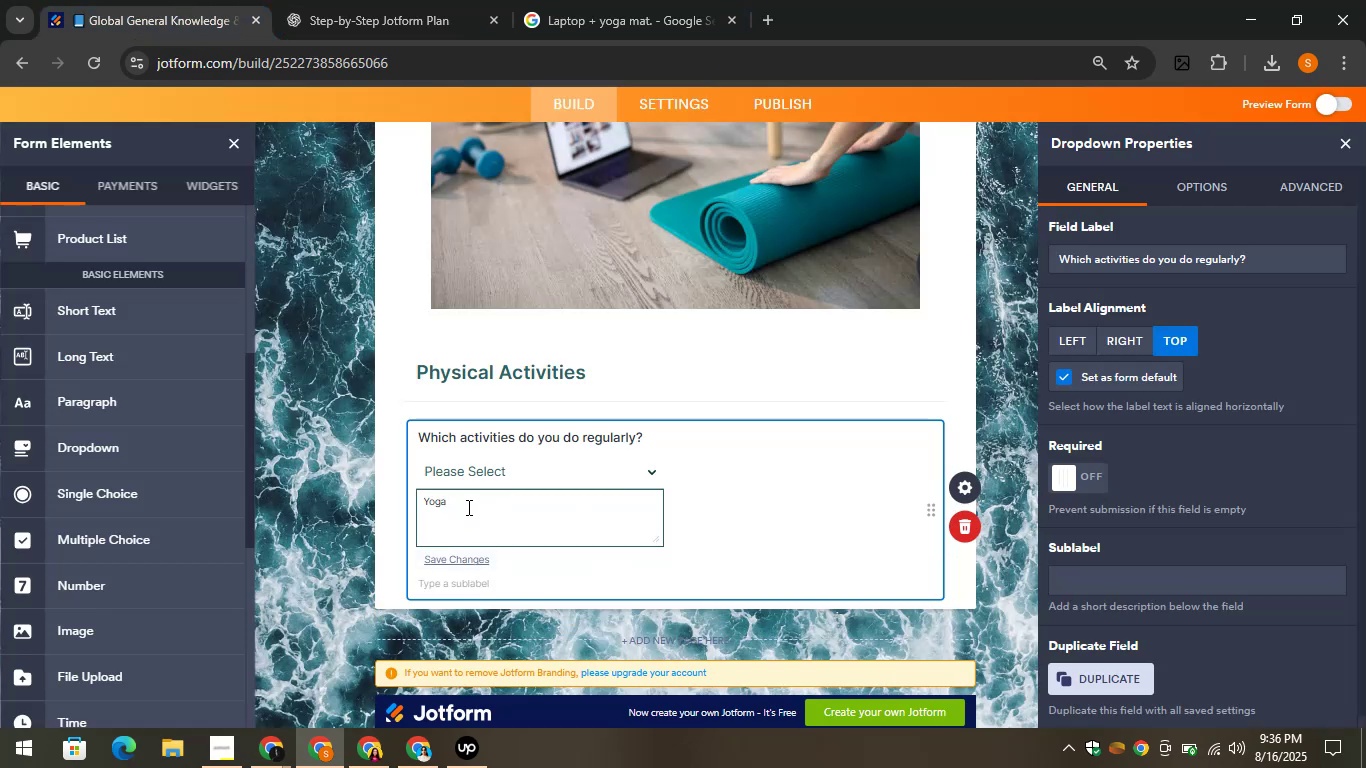 
key(Enter)
 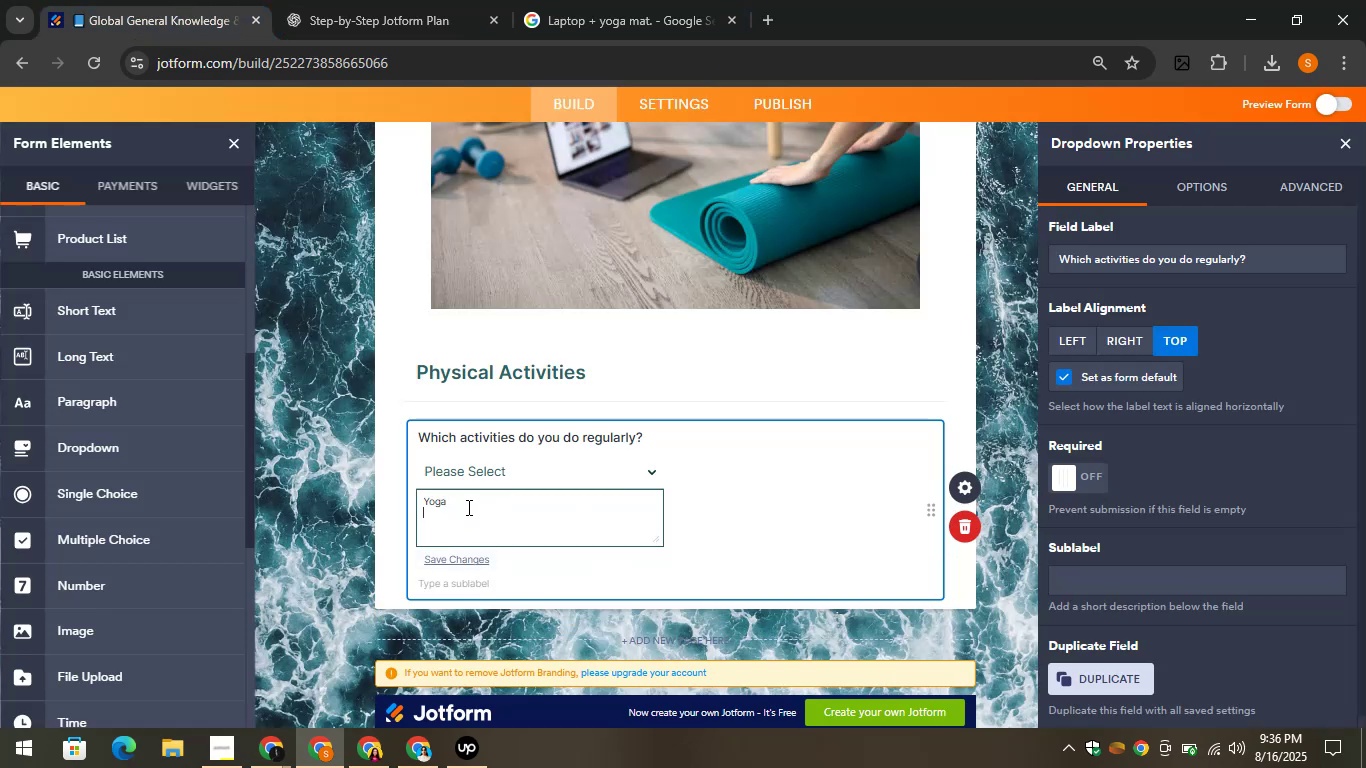 
key(Control+V)
 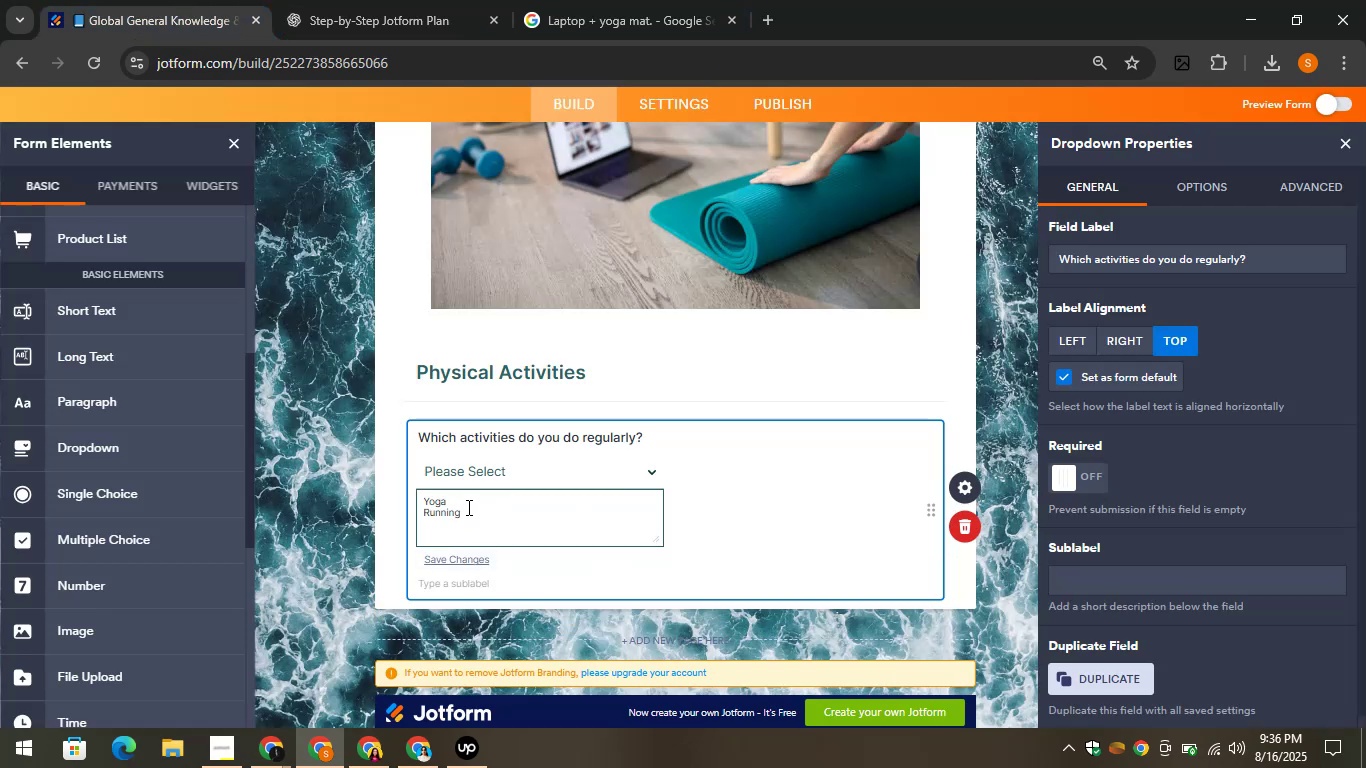 
key(Enter)
 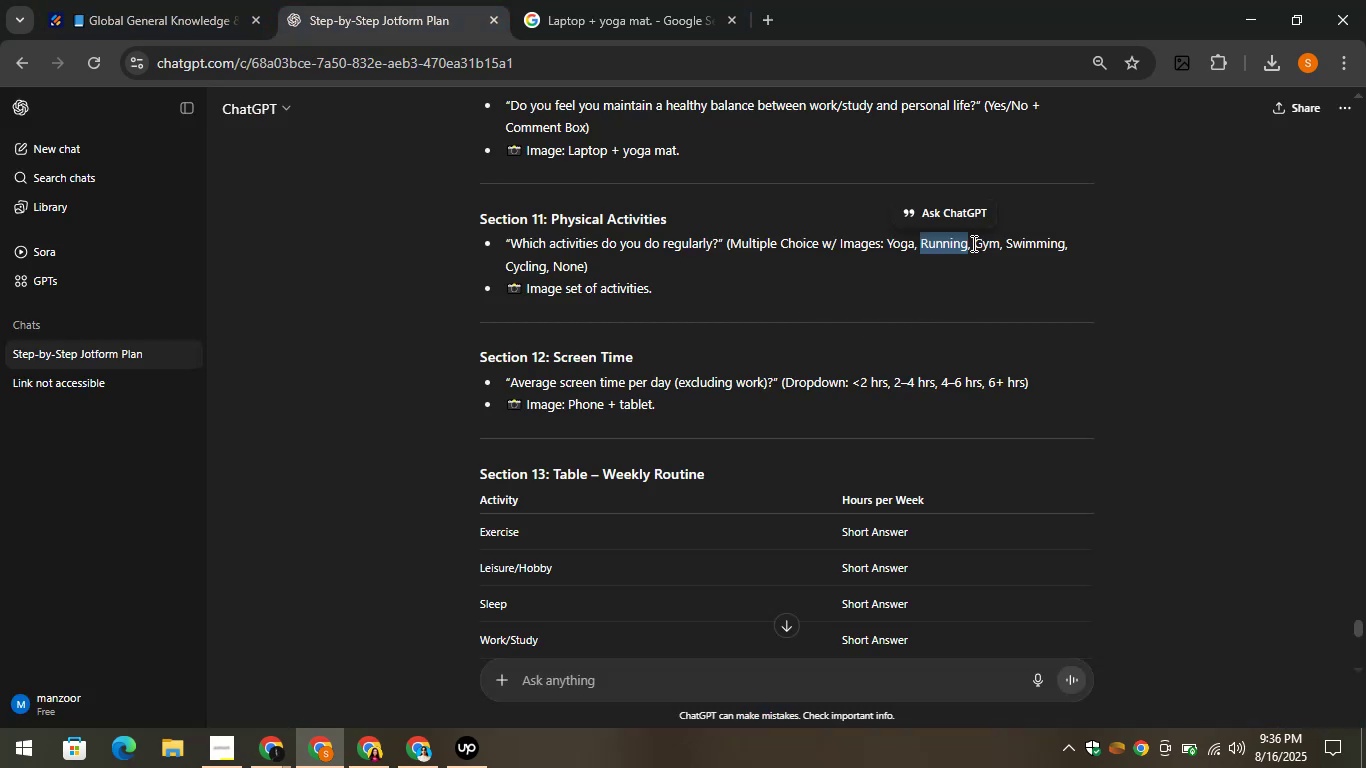 
left_click_drag(start_coordinate=[980, 246], to_coordinate=[1000, 249])
 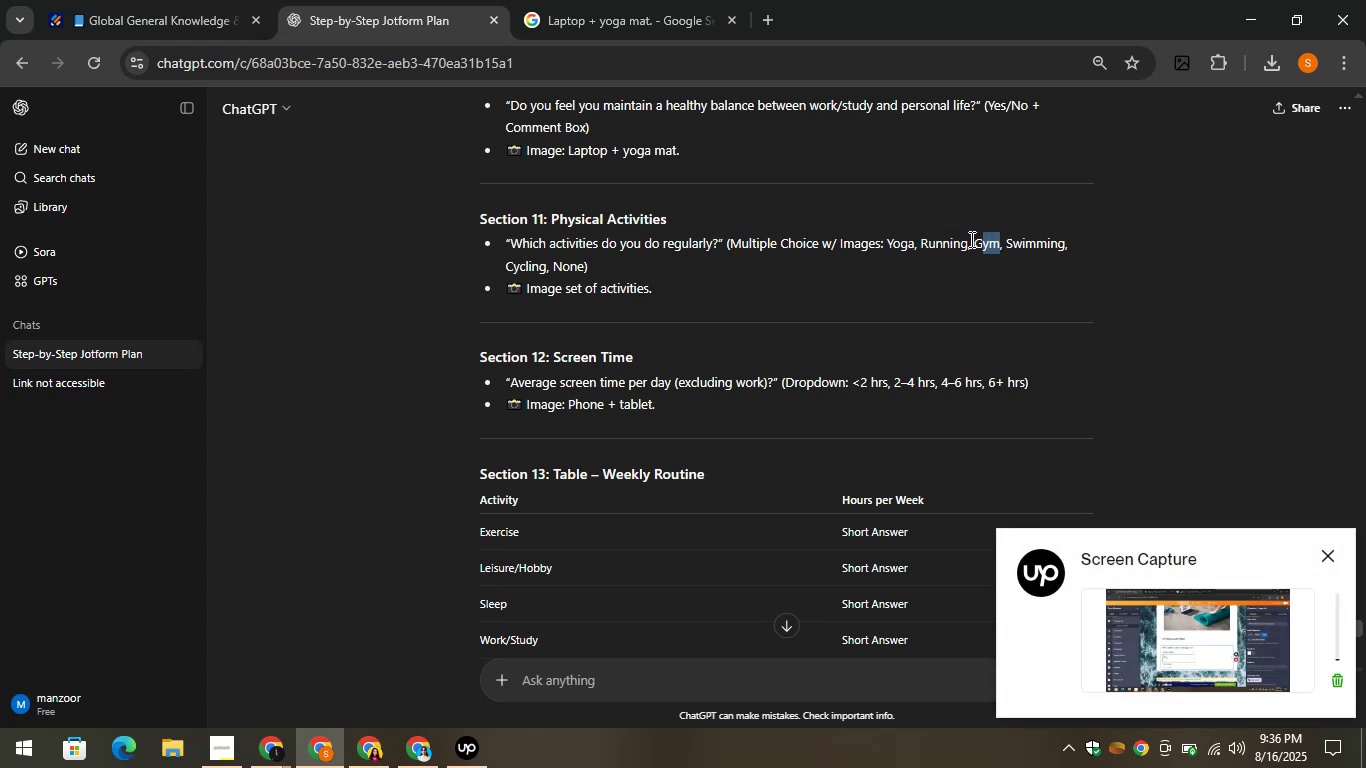 
left_click_drag(start_coordinate=[969, 239], to_coordinate=[1000, 246])
 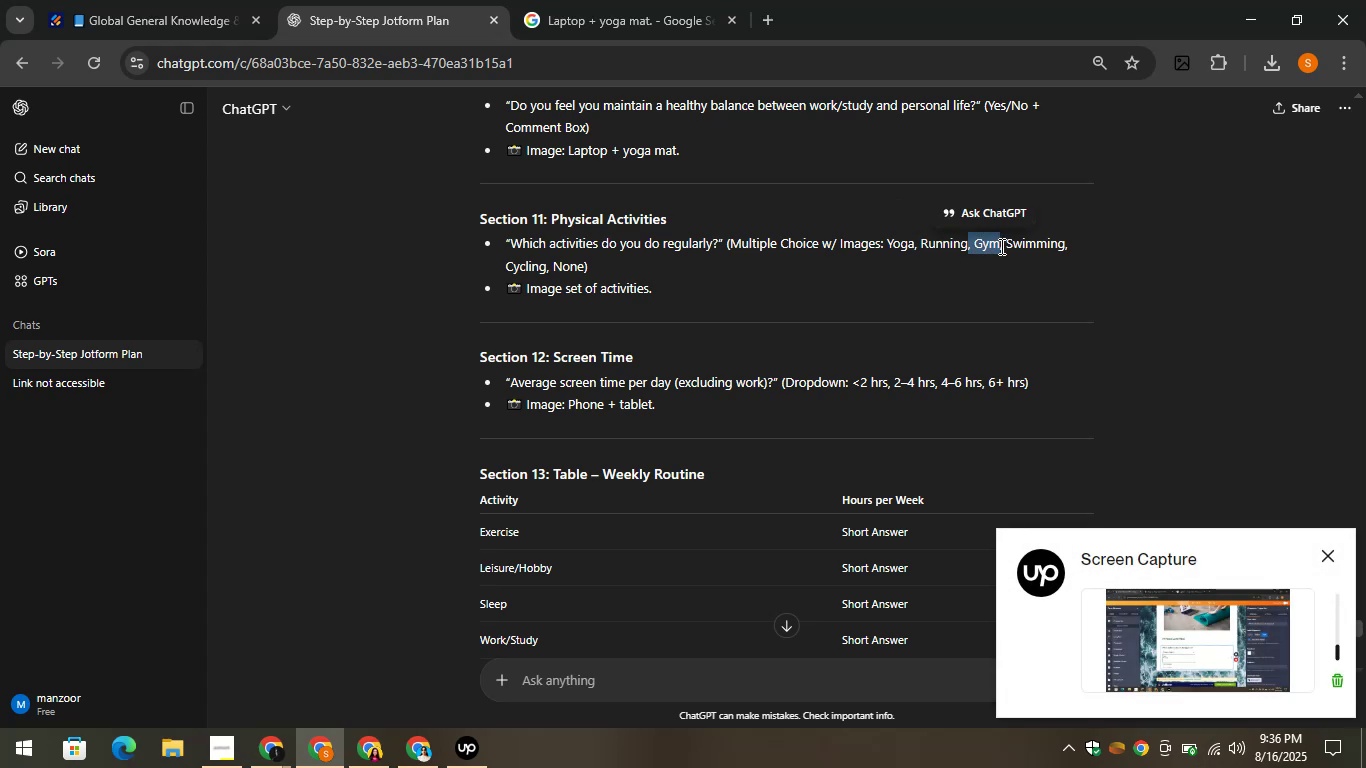 
key(Control+C)
 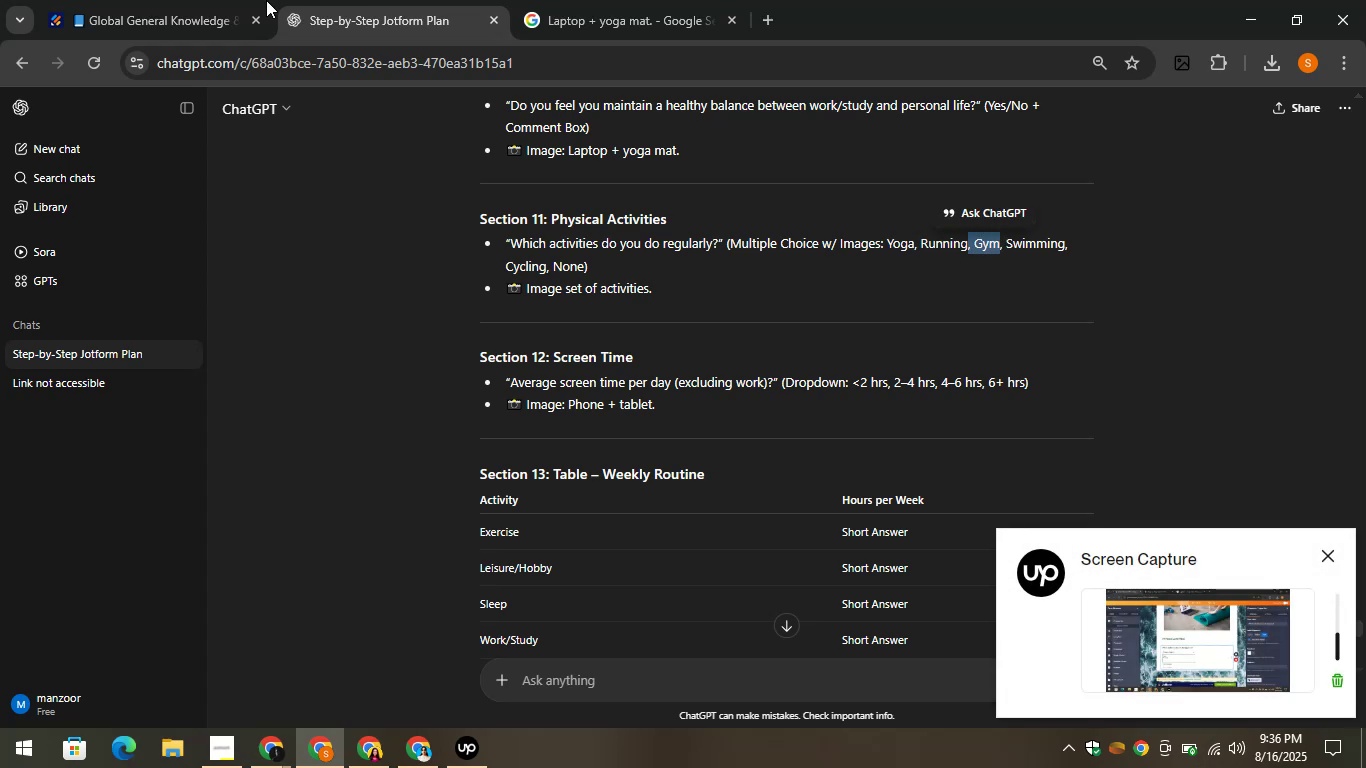 
left_click([209, 0])
 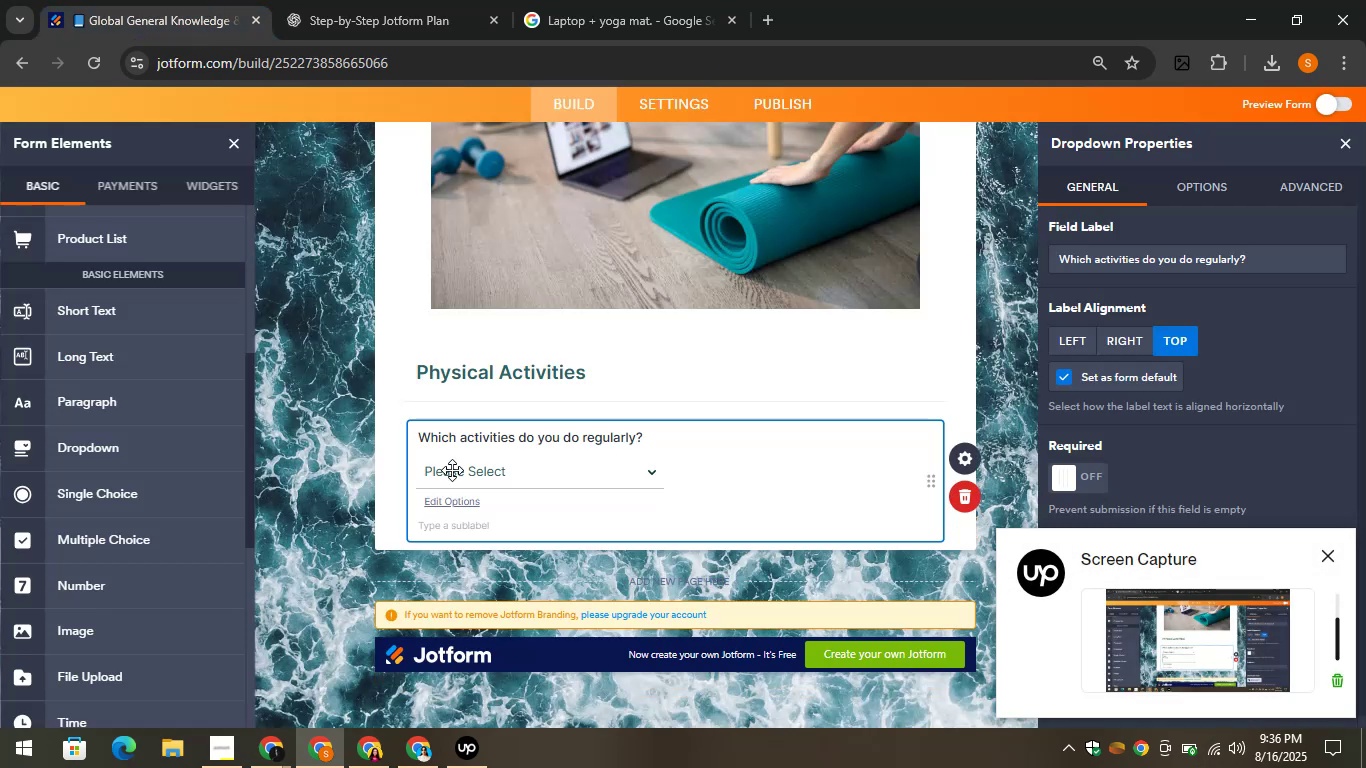 
left_click([459, 509])
 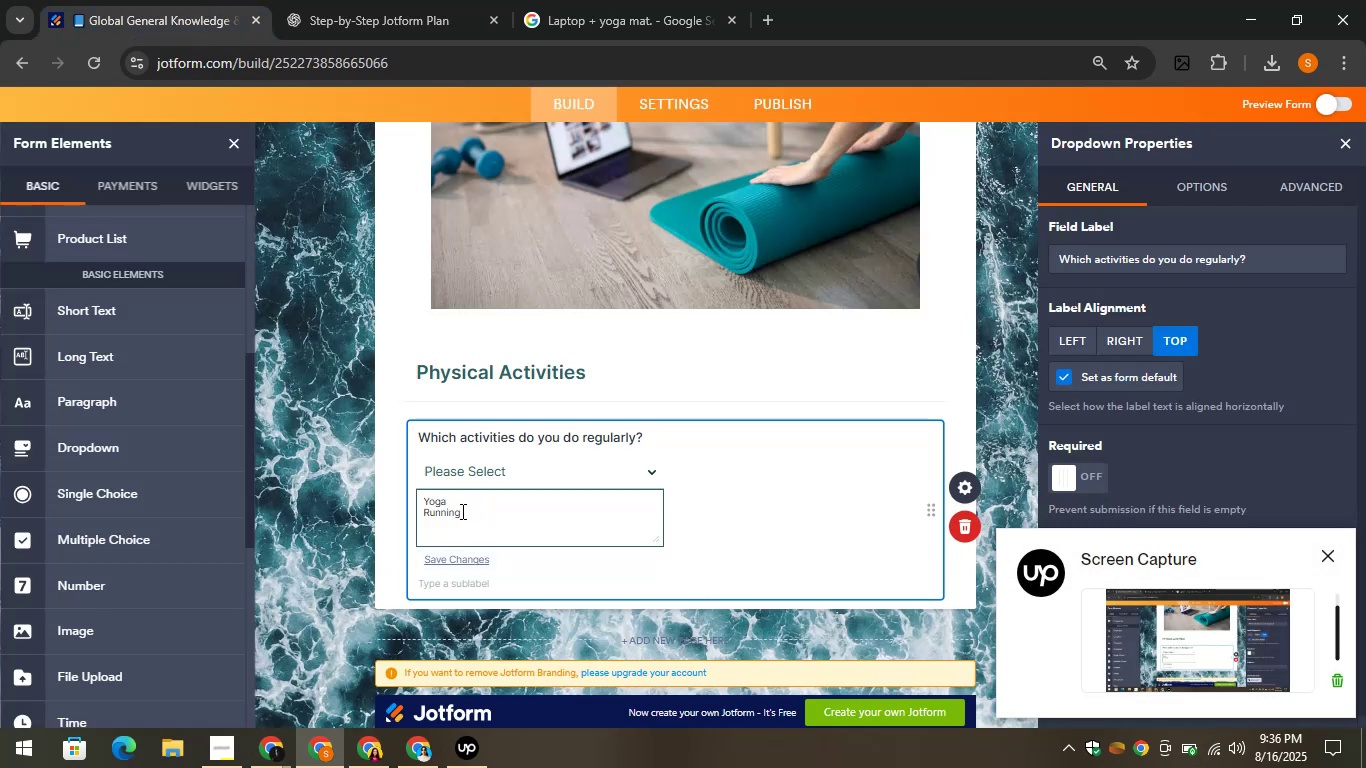 
key(Control+V)
 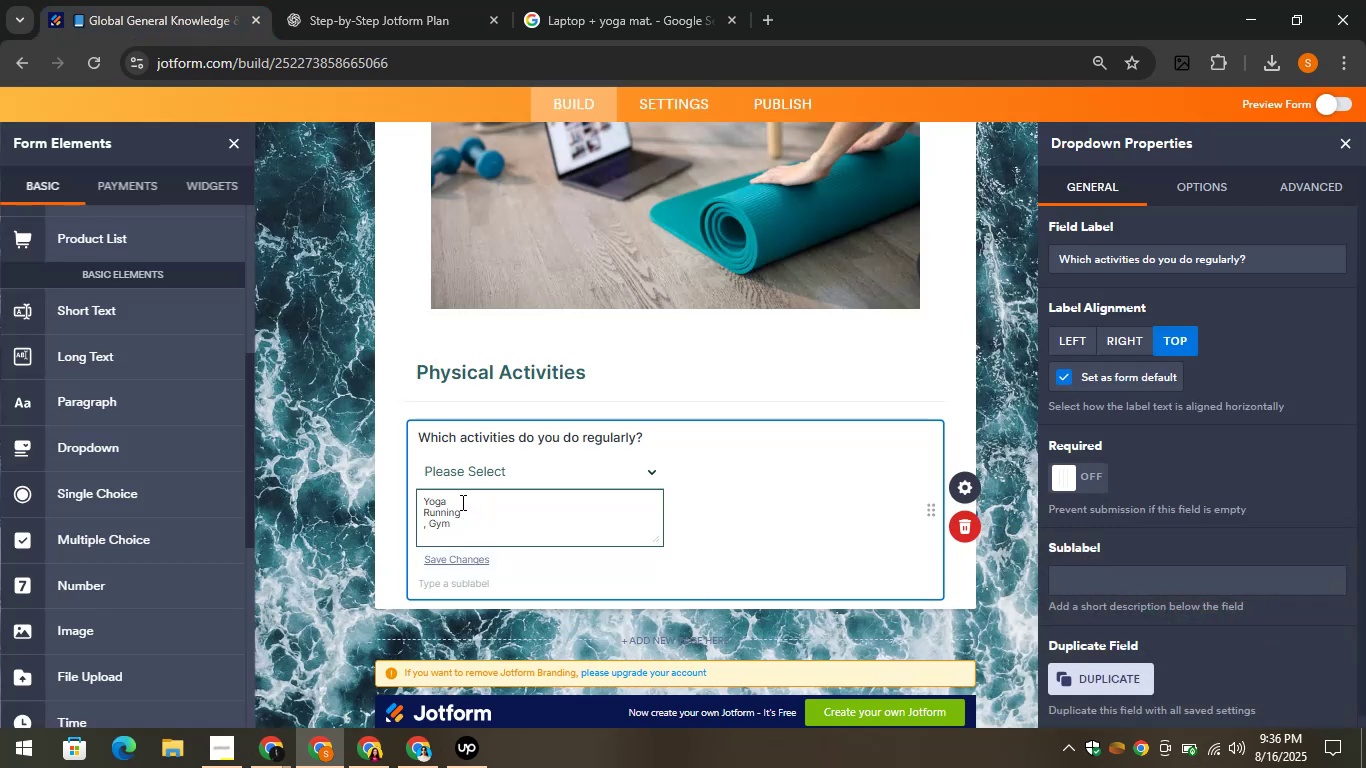 
key(ArrowLeft)
 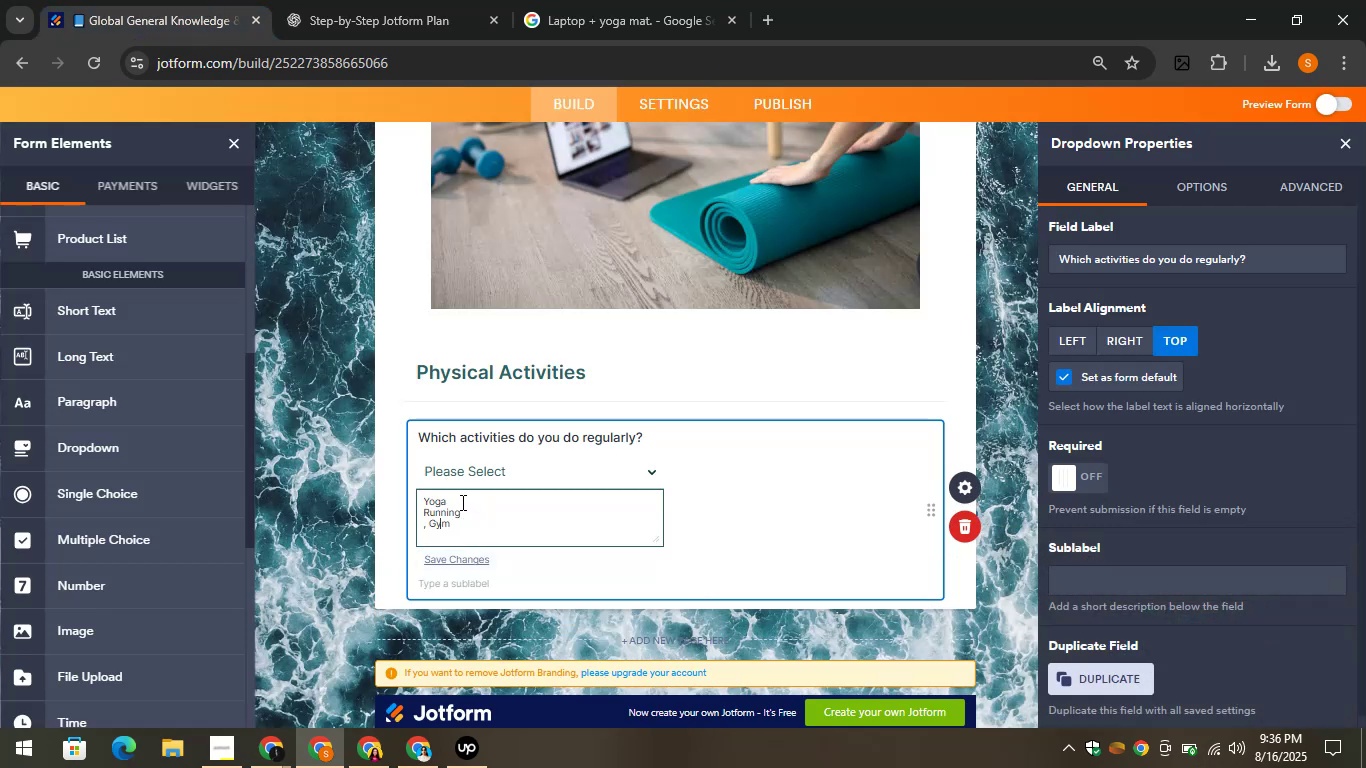 
key(ArrowLeft)
 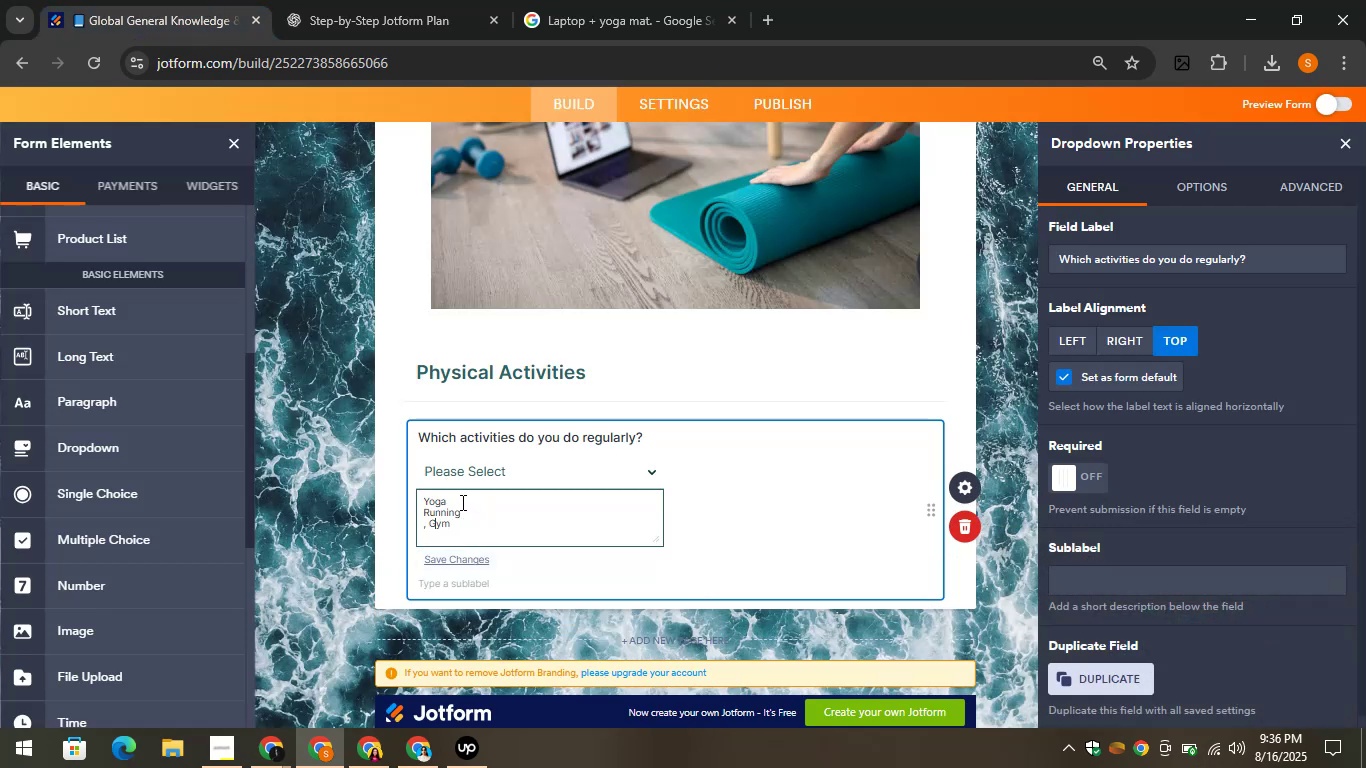 
key(ArrowLeft)
 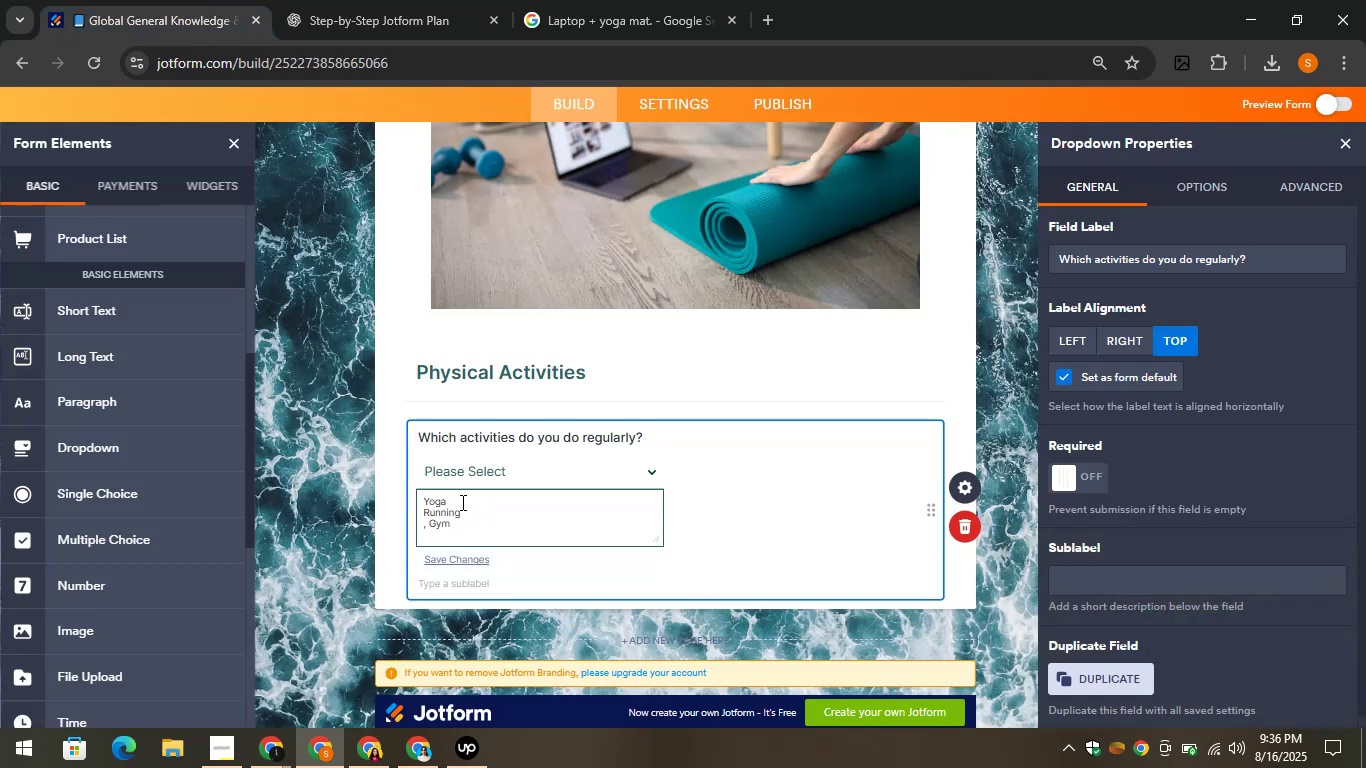 
key(Backspace)
 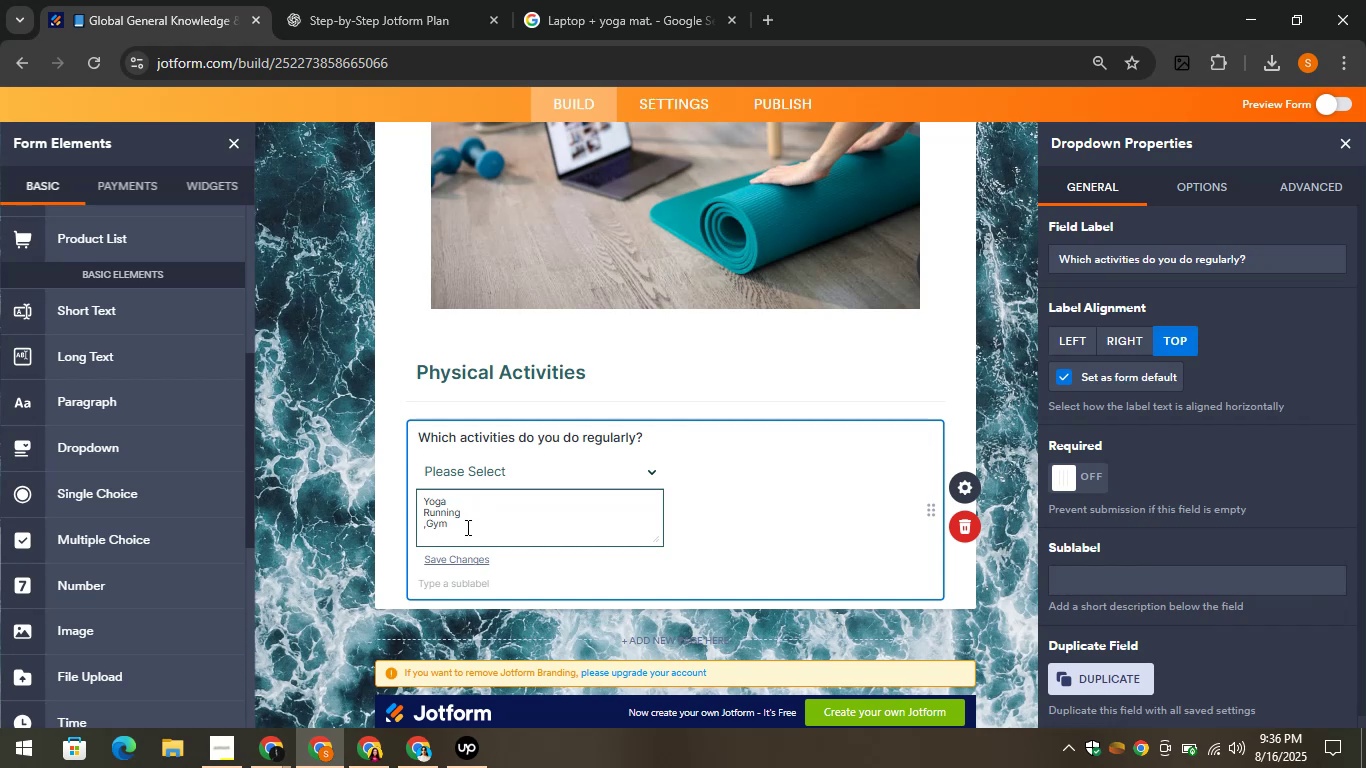 
key(Backspace)
 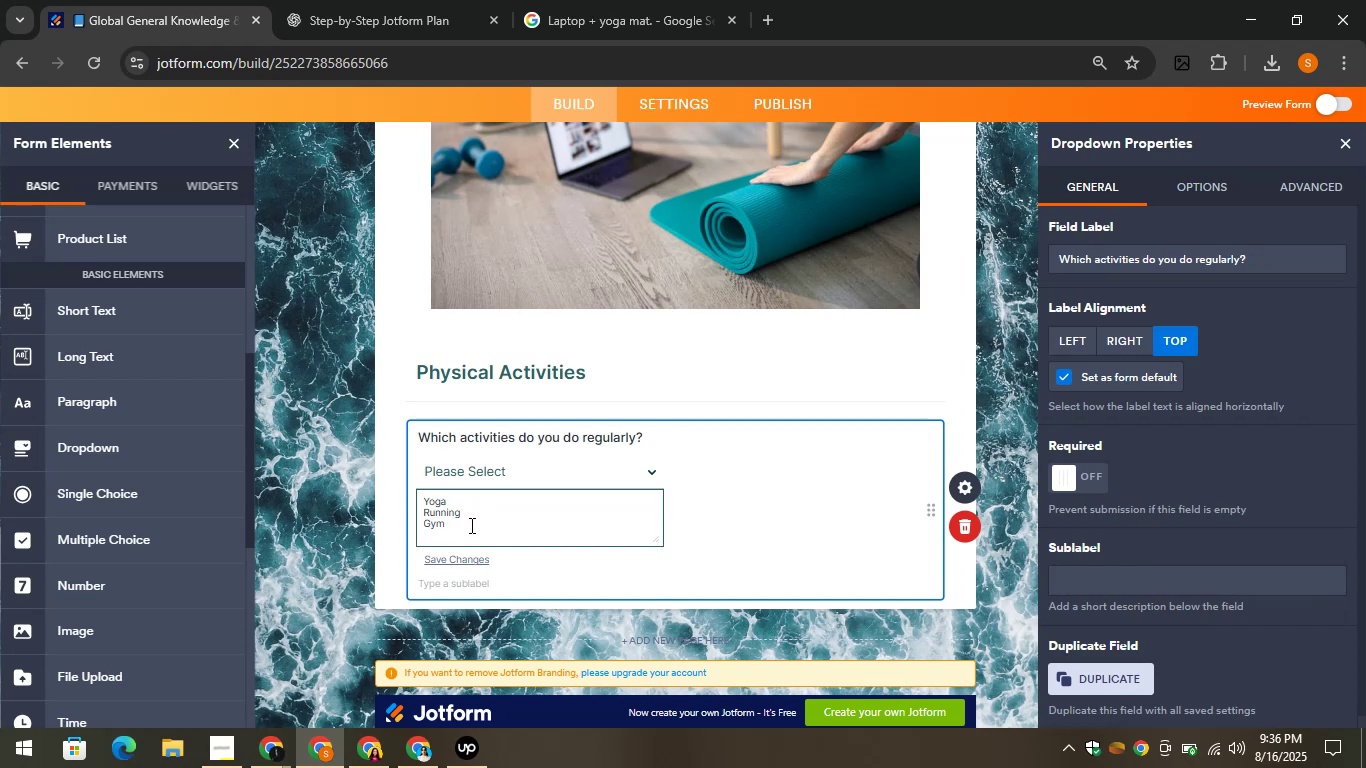 
left_click([470, 525])
 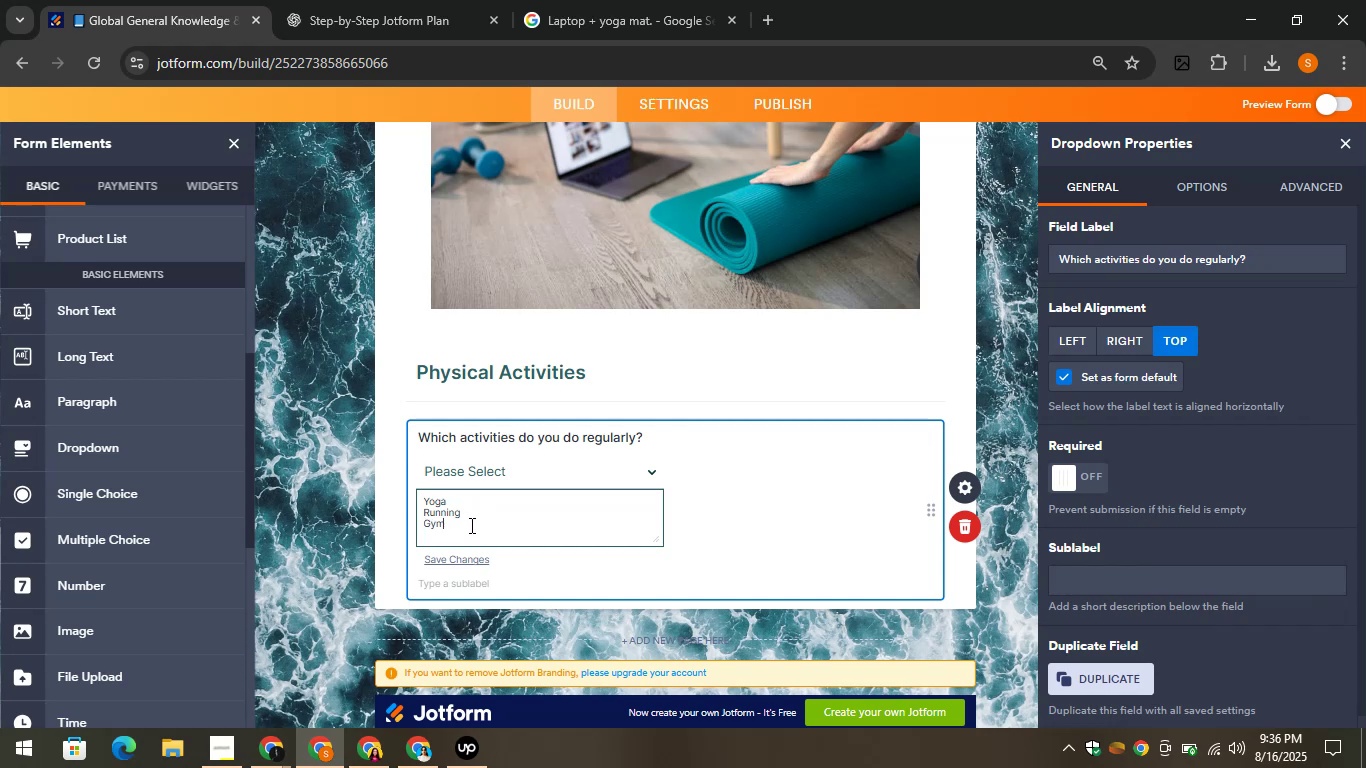 
key(Enter)
 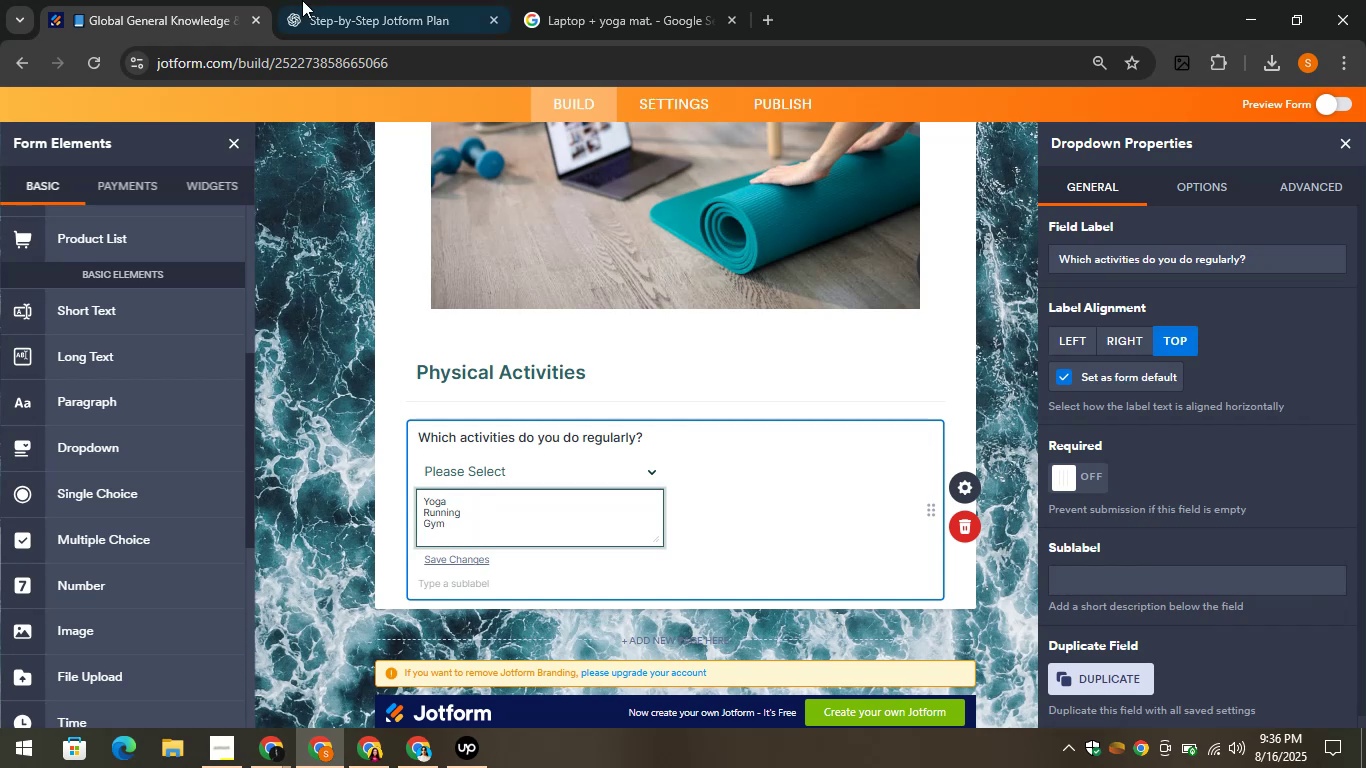 
left_click([323, 0])
 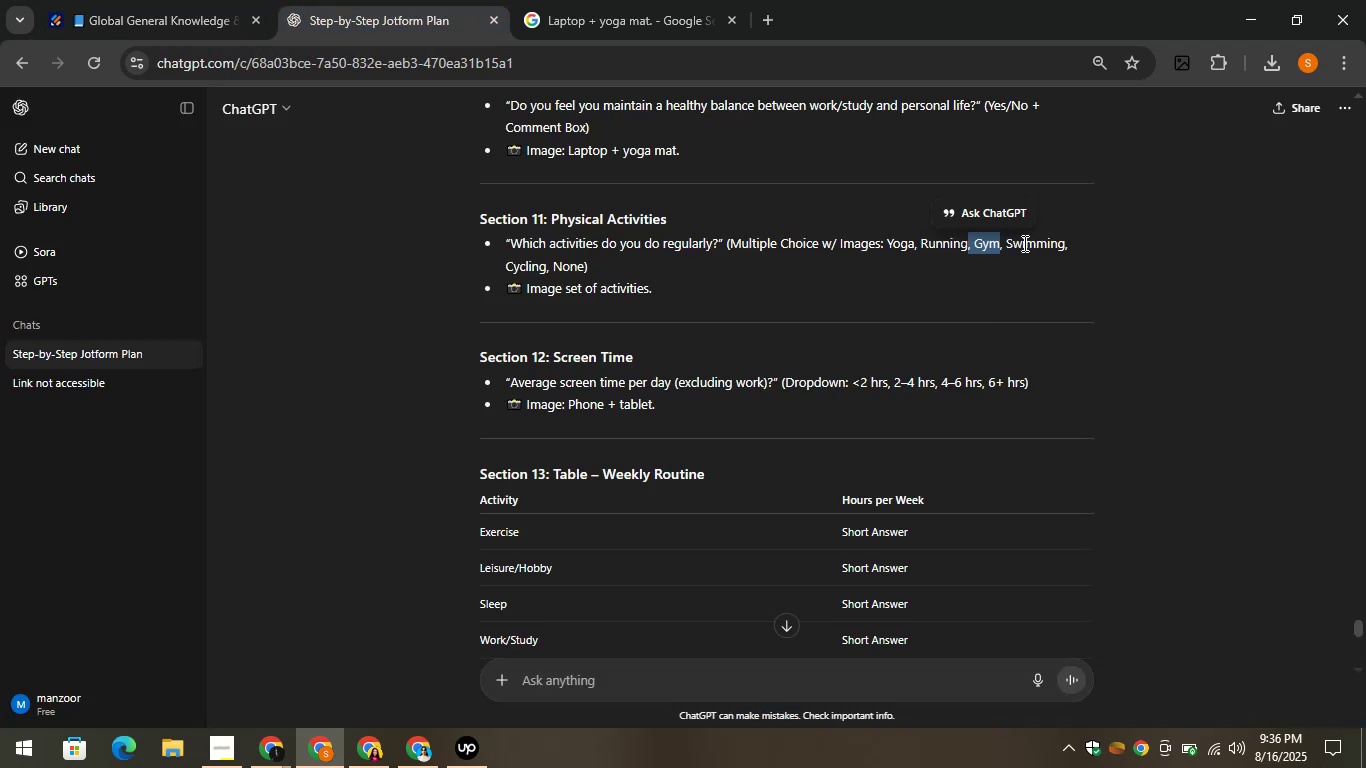 
left_click_drag(start_coordinate=[1006, 240], to_coordinate=[1064, 249])
 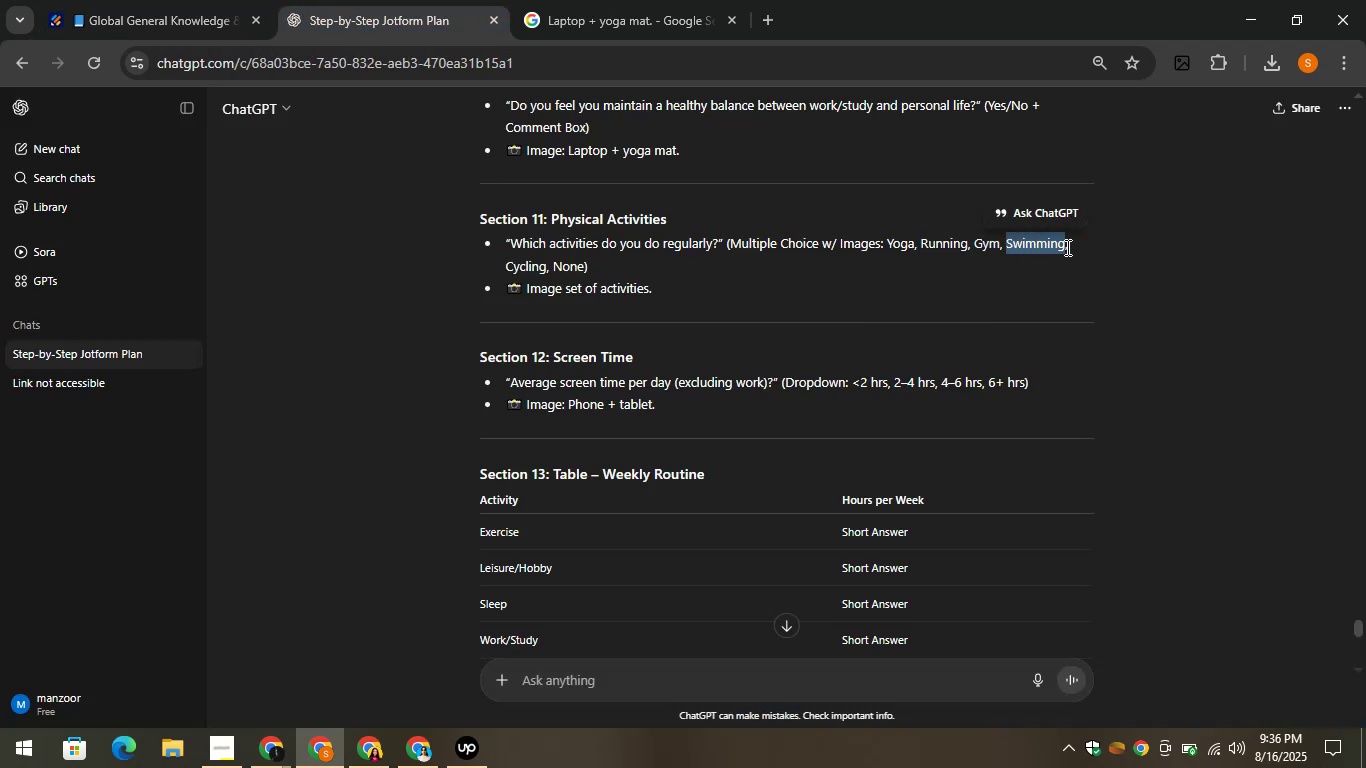 
key(Control+C)
 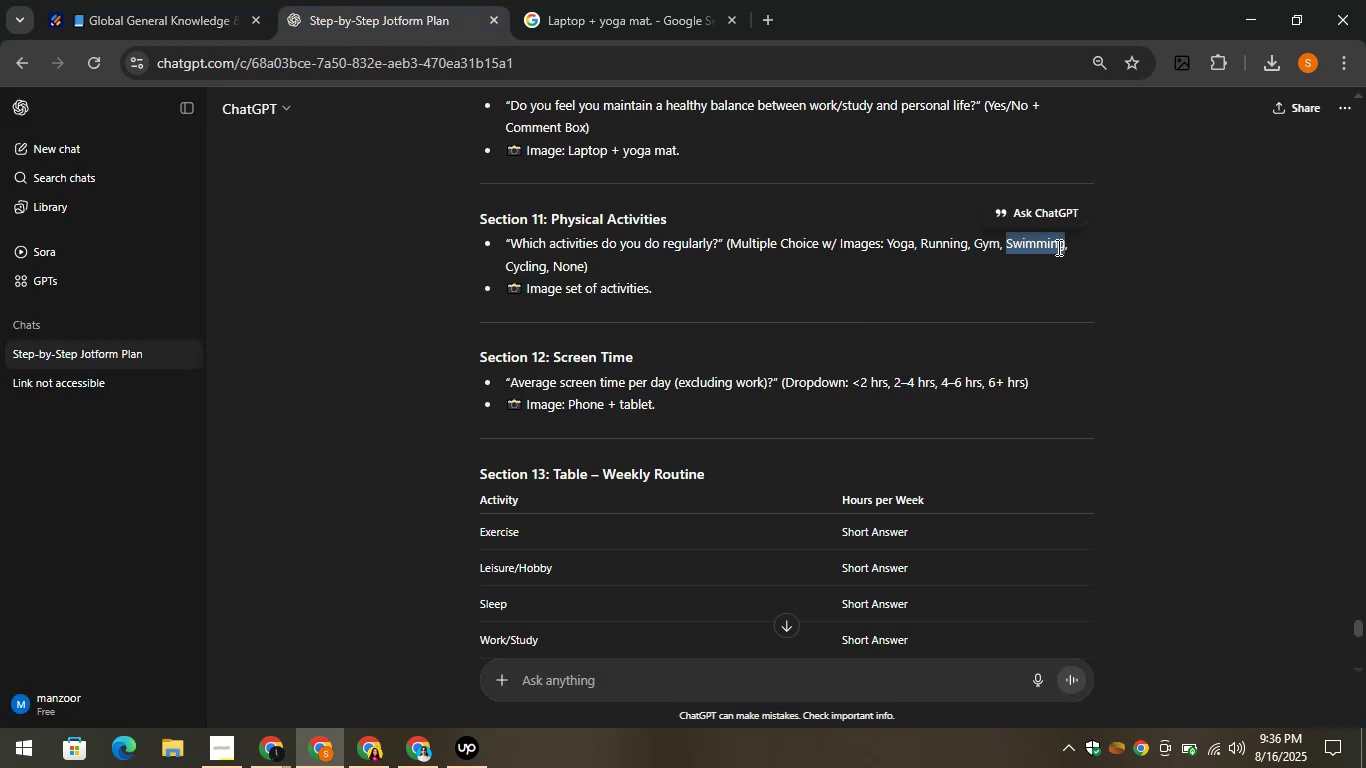 
key(Control+C)
 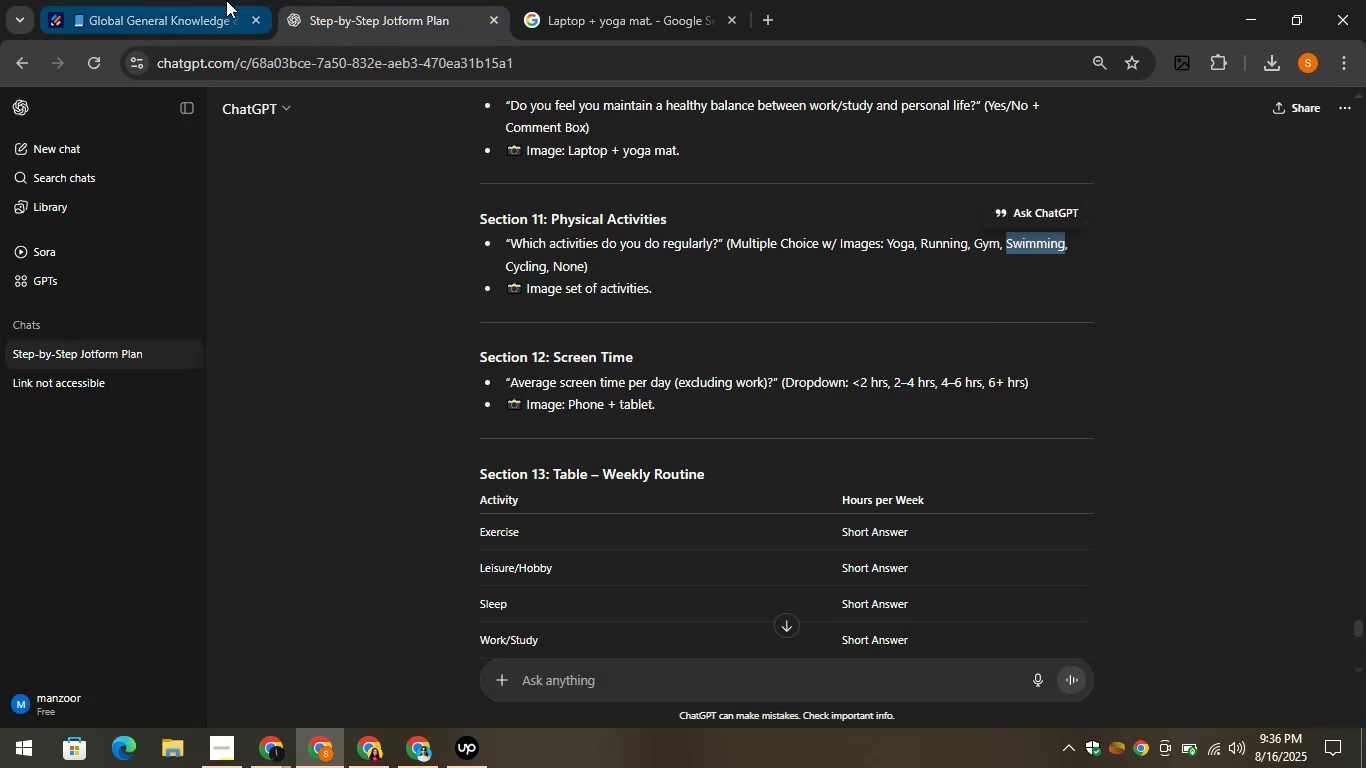 
left_click([205, 0])
 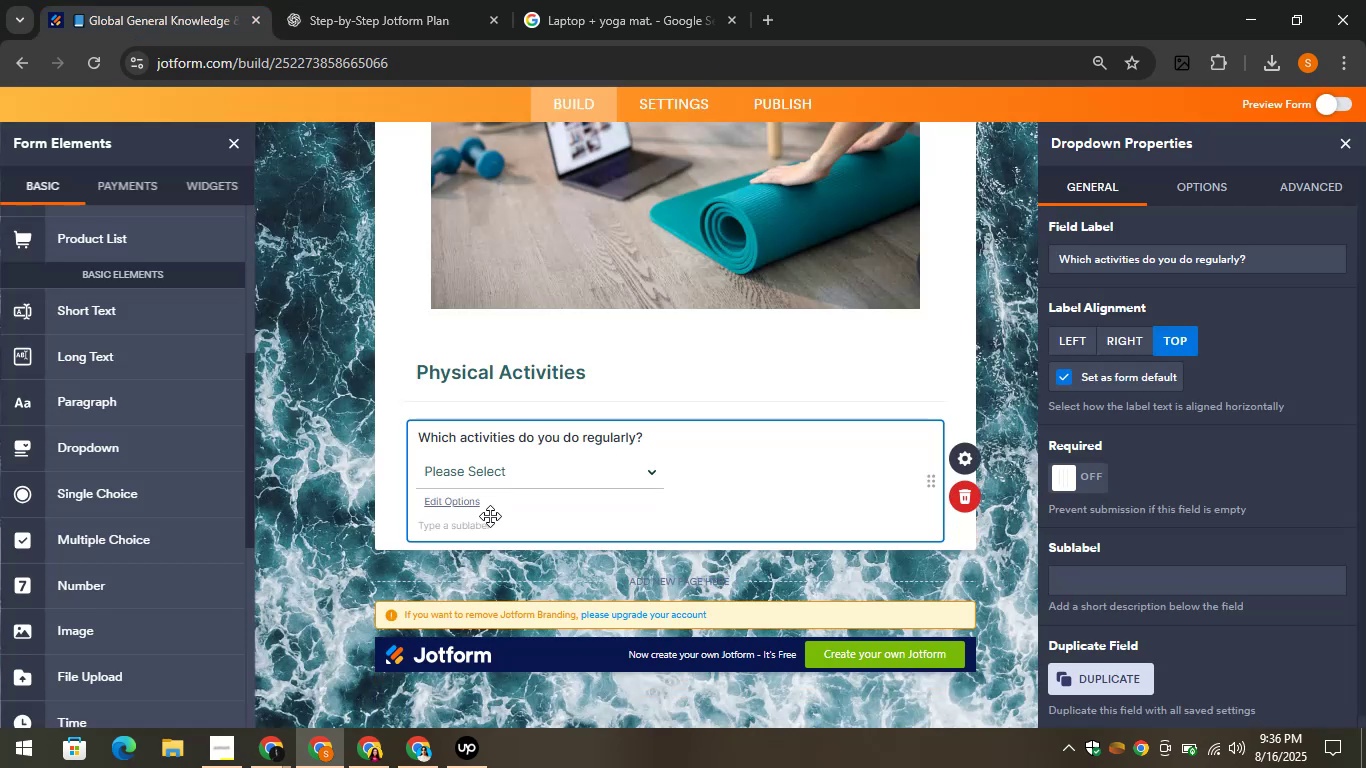 
left_click([456, 492])
 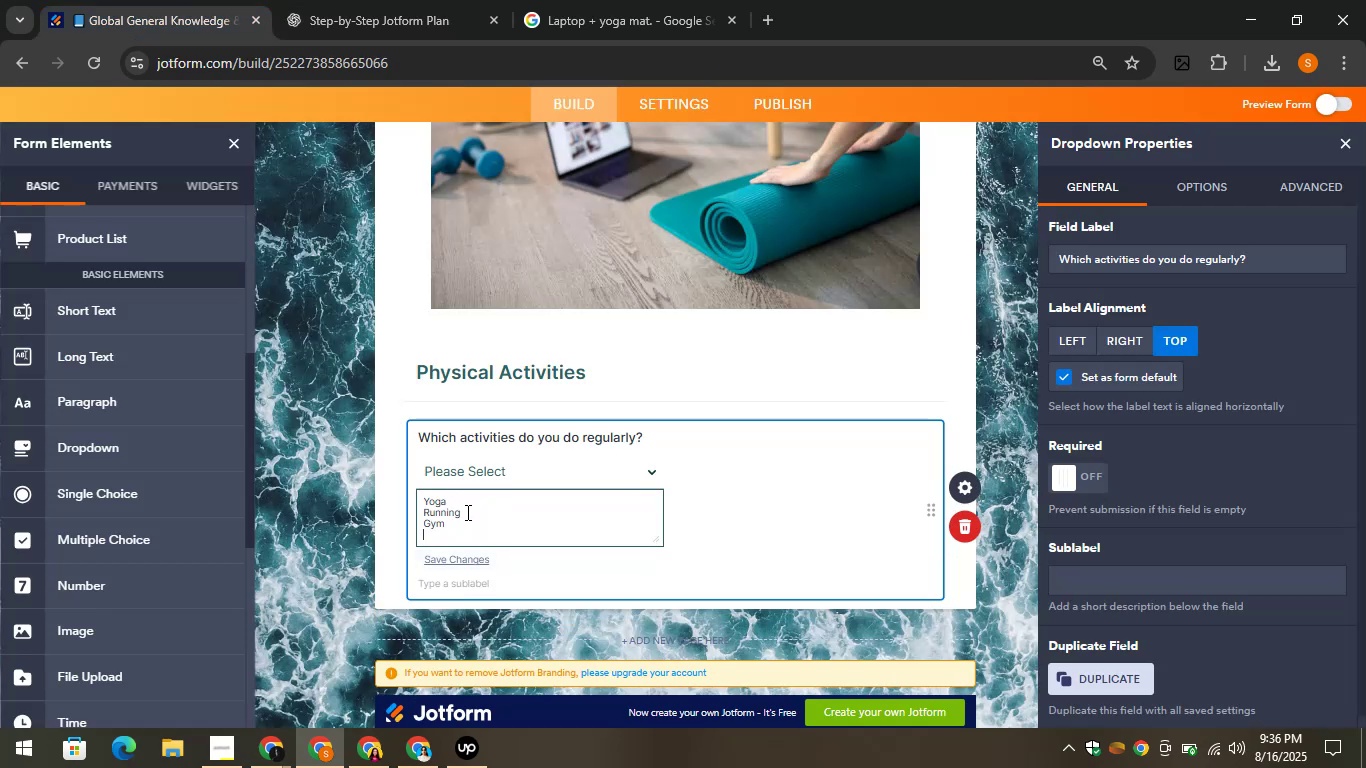 
key(Control+V)
 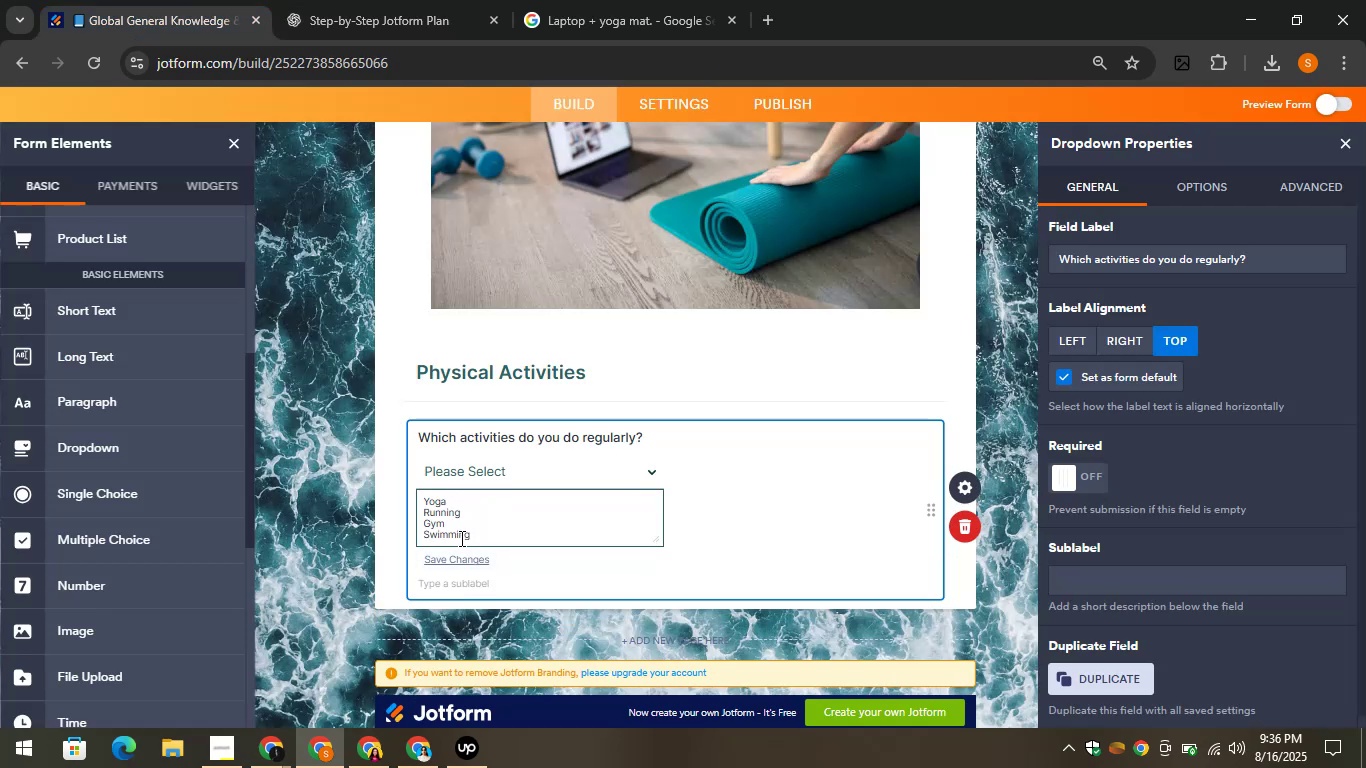 
key(Enter)
 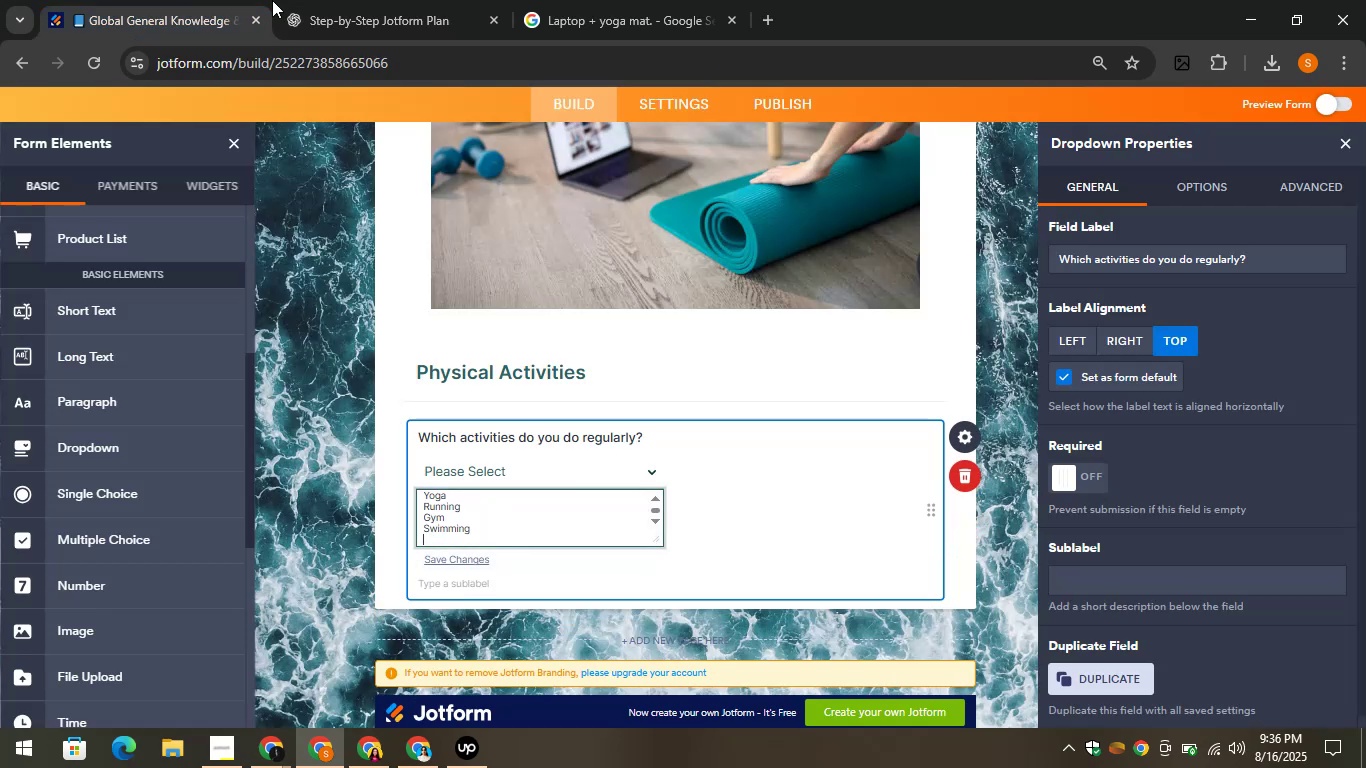 
left_click([353, 0])
 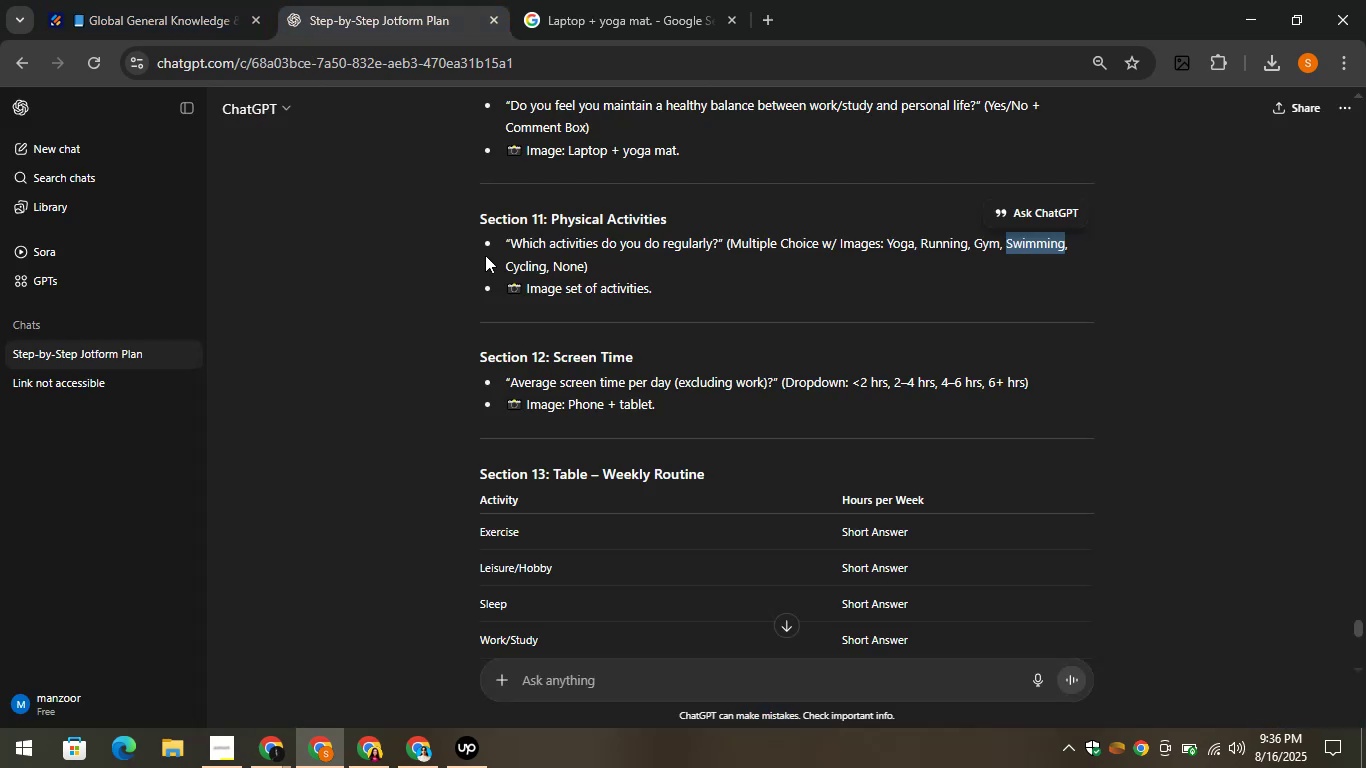 
left_click_drag(start_coordinate=[501, 266], to_coordinate=[545, 266])
 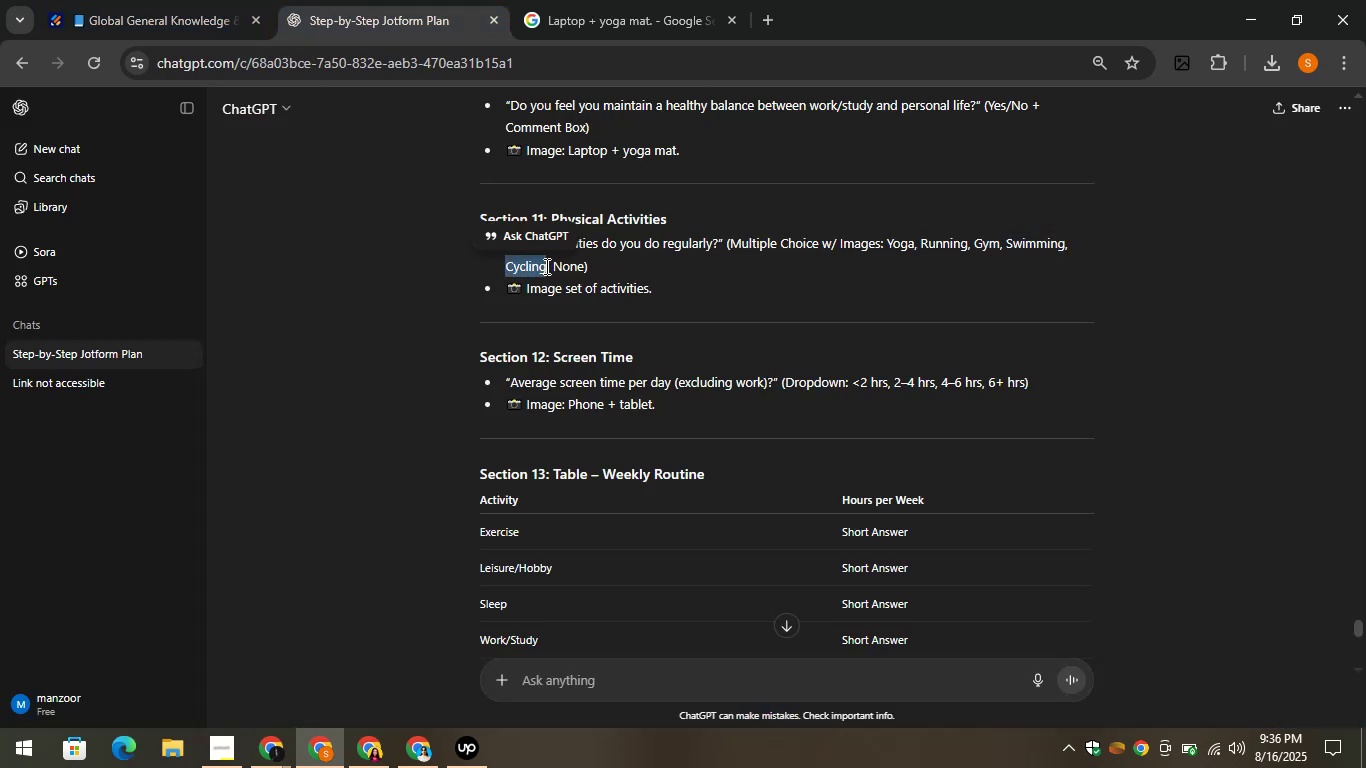 
key(Control+C)
 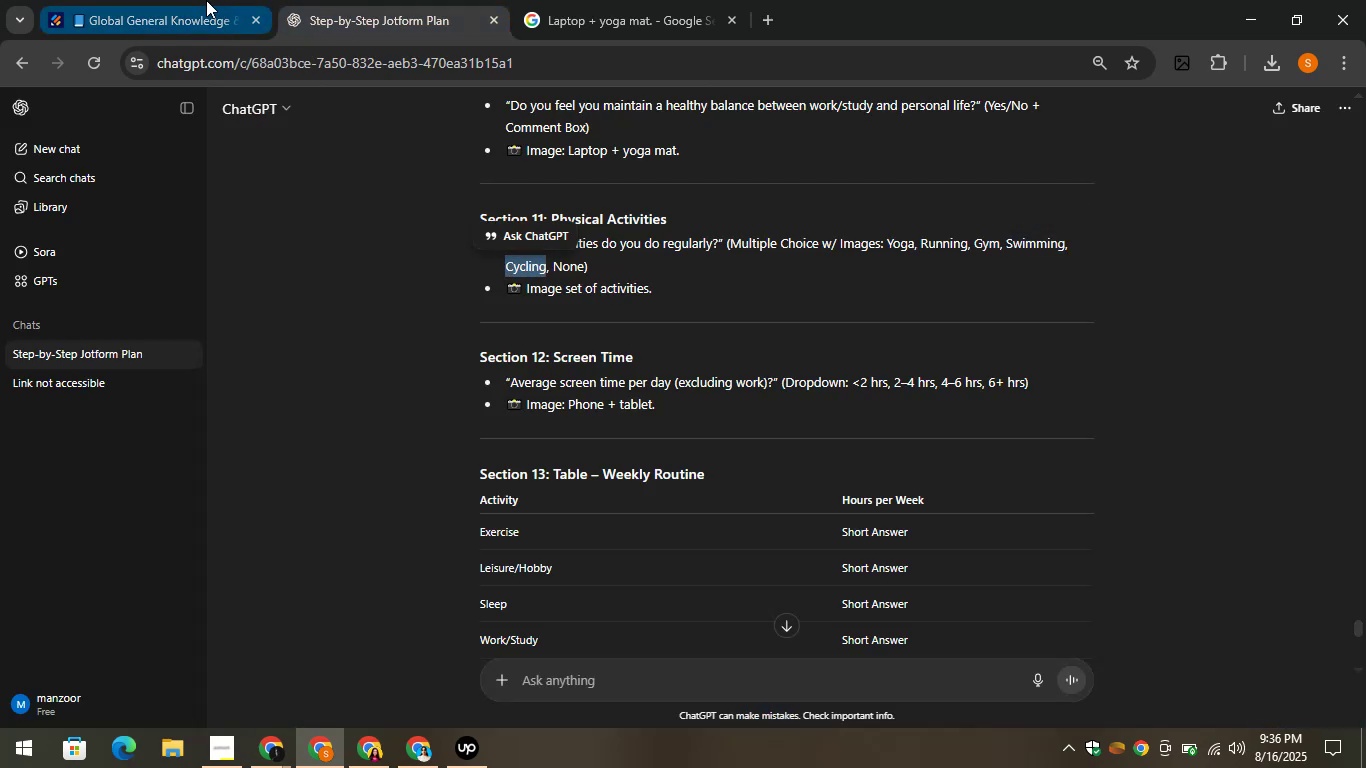 
left_click([206, 0])
 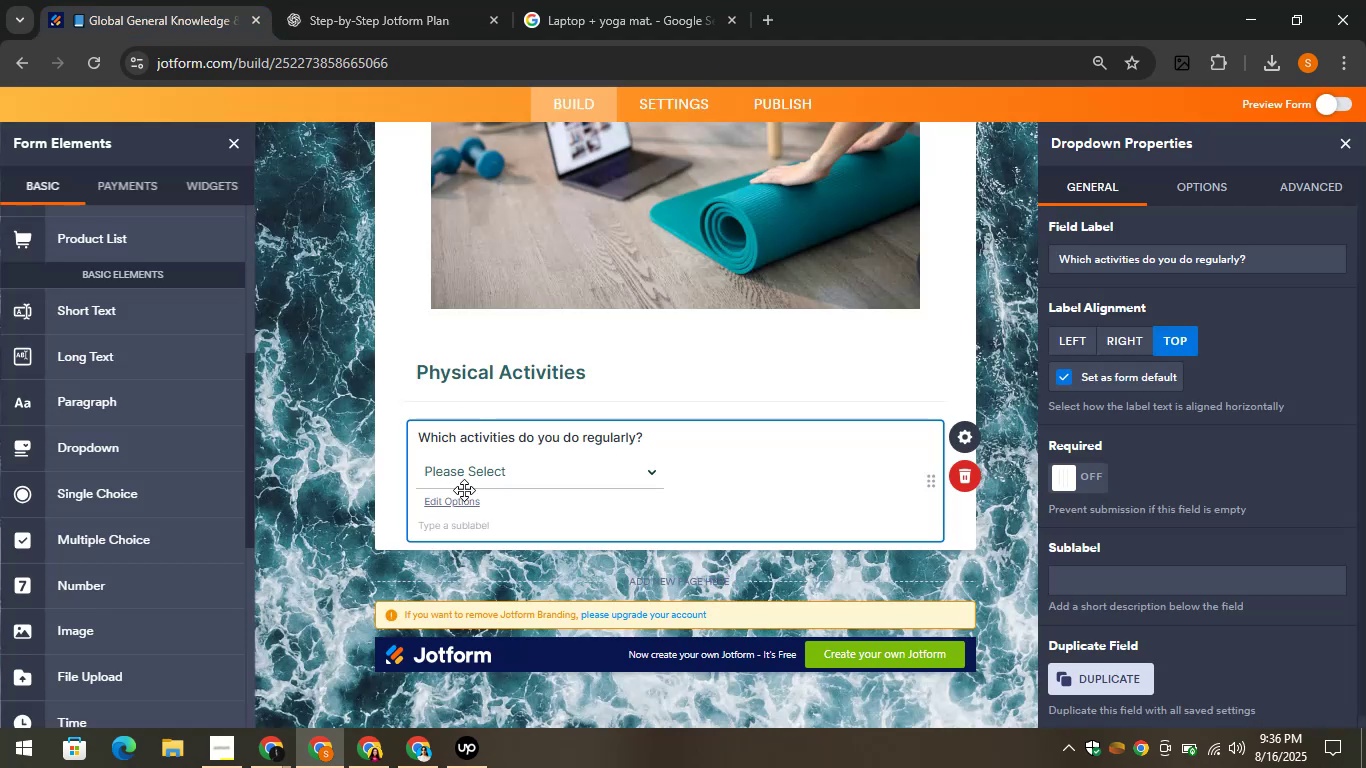 
left_click([463, 502])
 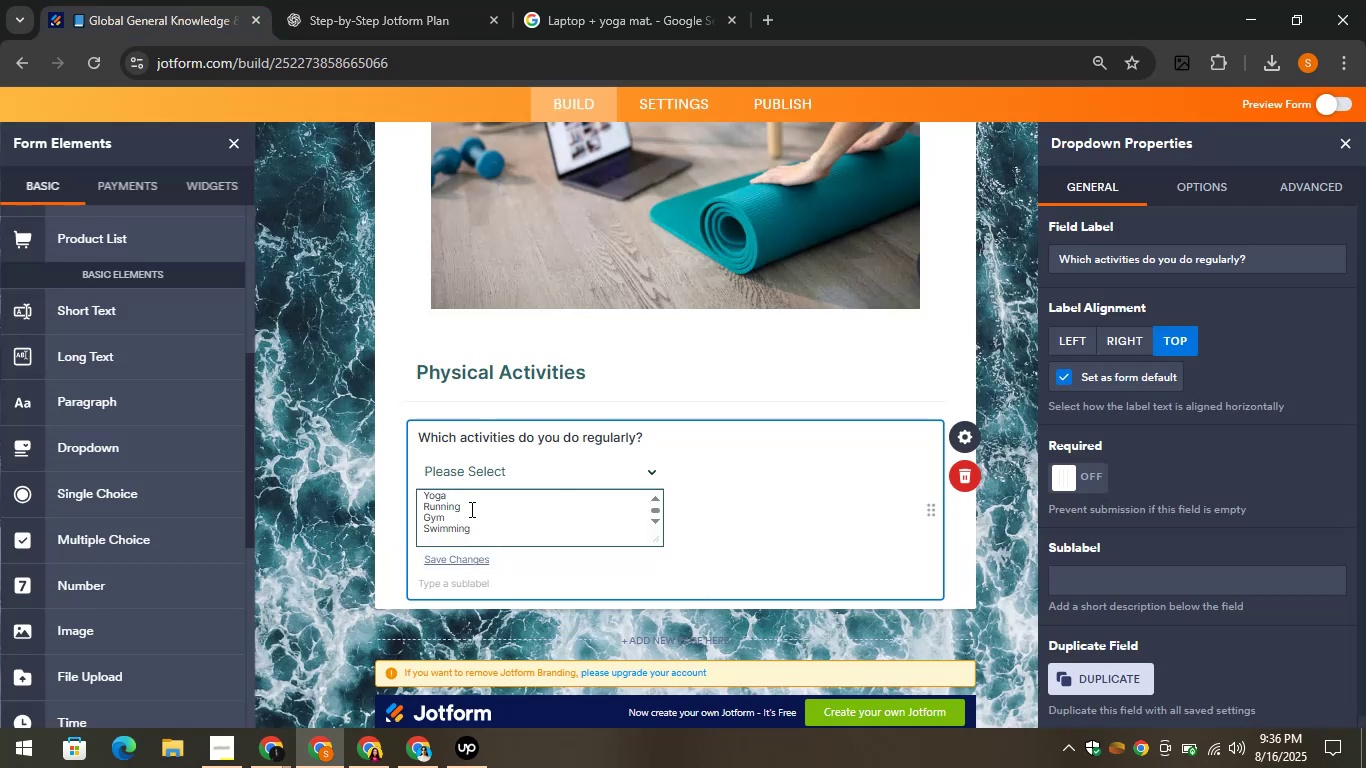 
key(Control+V)
 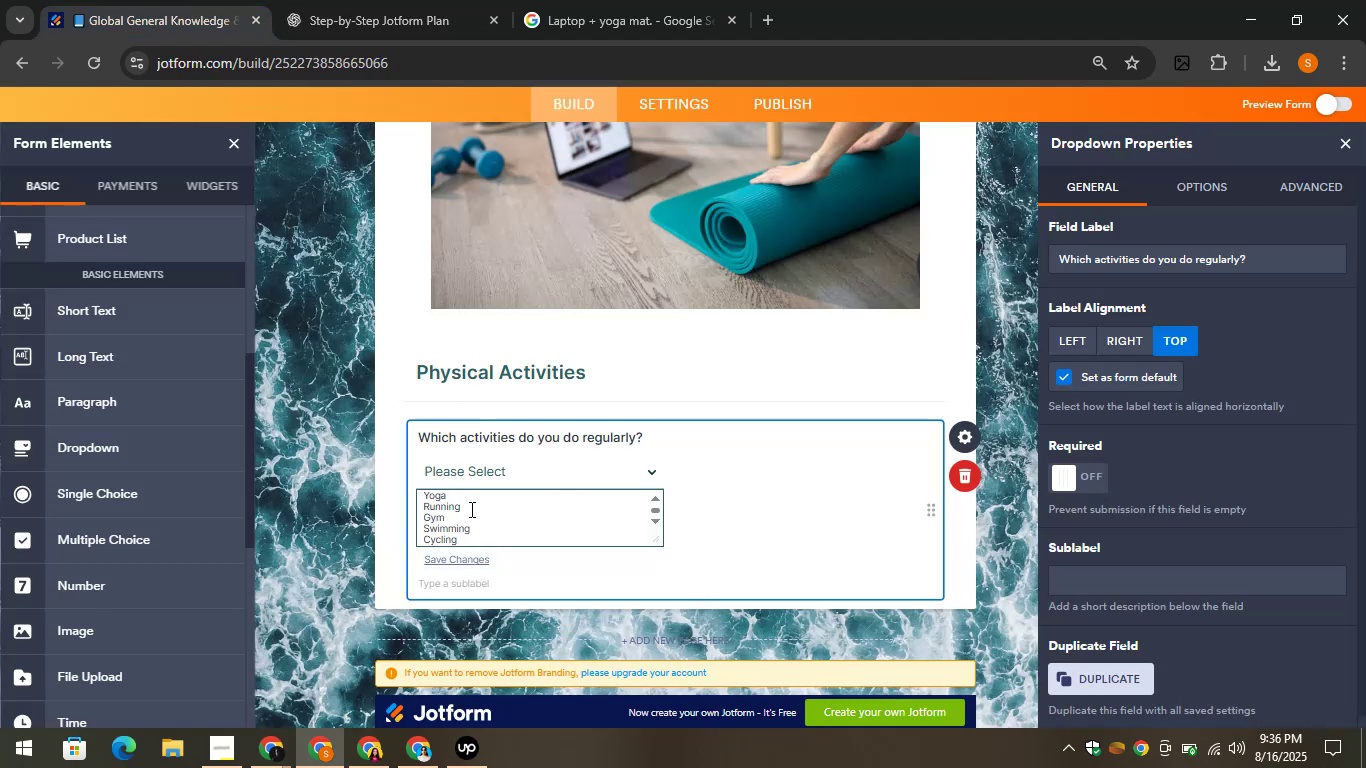 
key(Enter)
 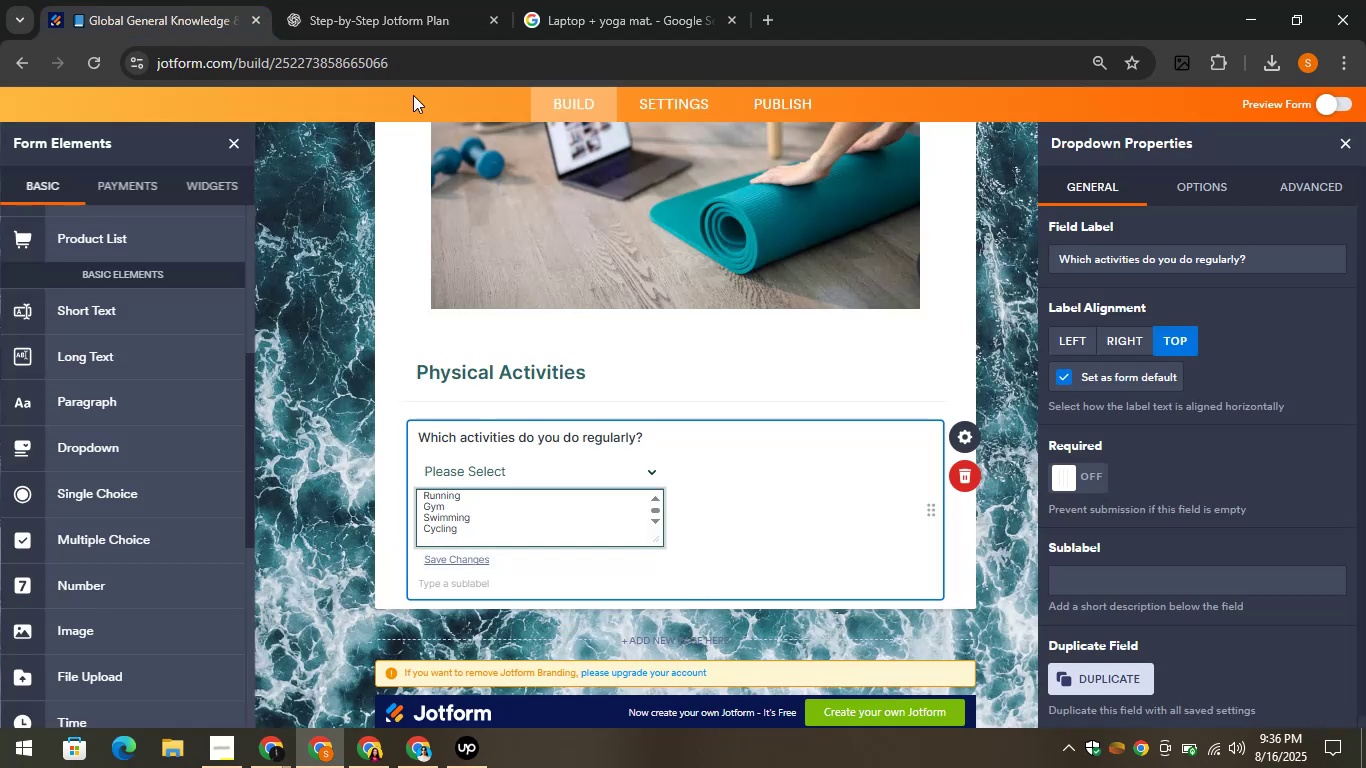 
left_click([404, 0])
 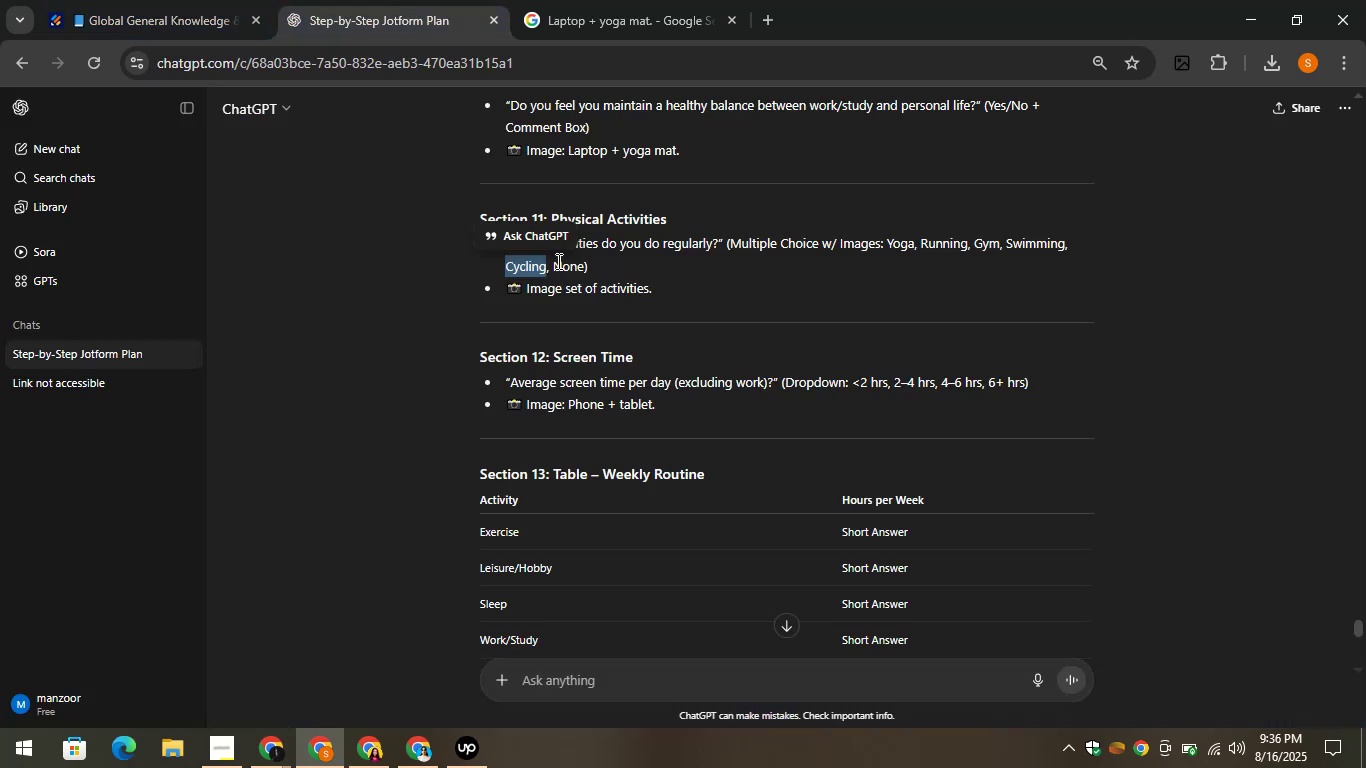 
left_click_drag(start_coordinate=[553, 261], to_coordinate=[583, 272])
 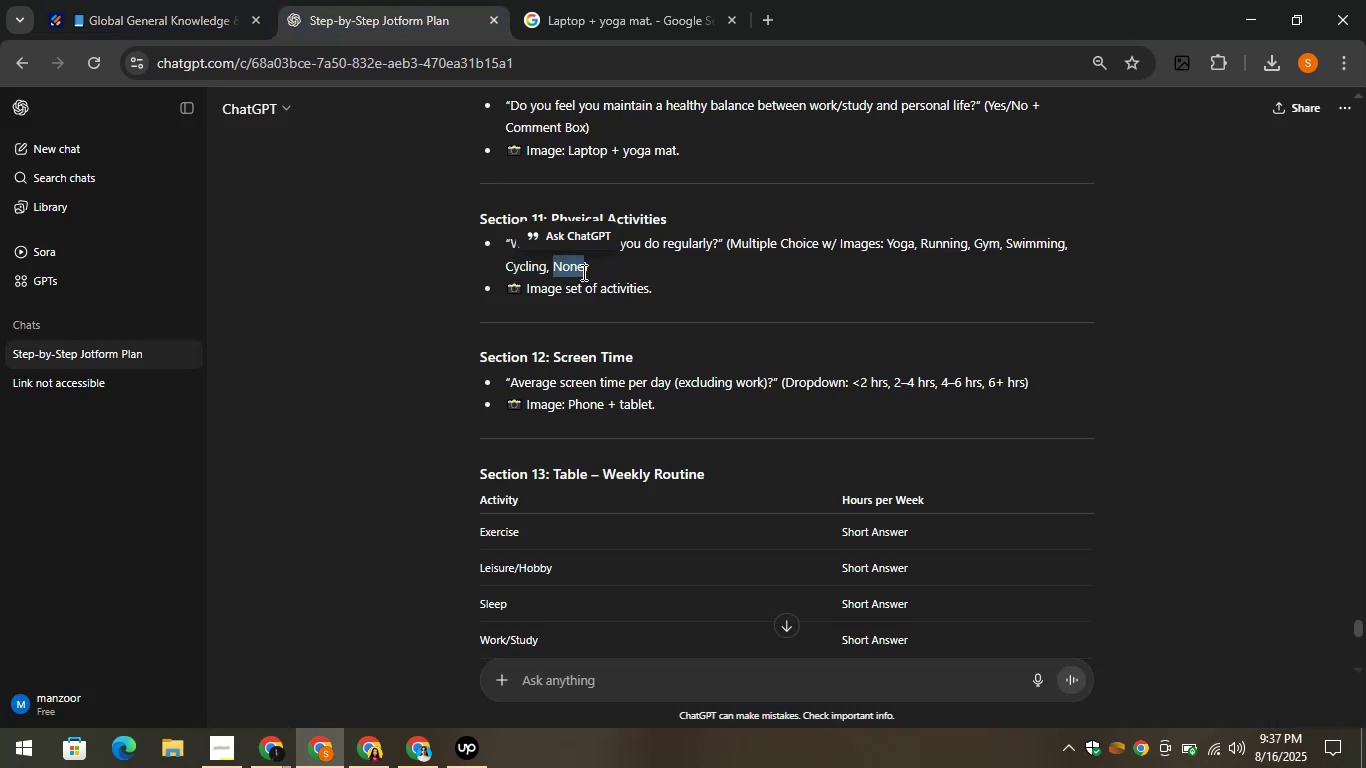 
key(Control+C)
 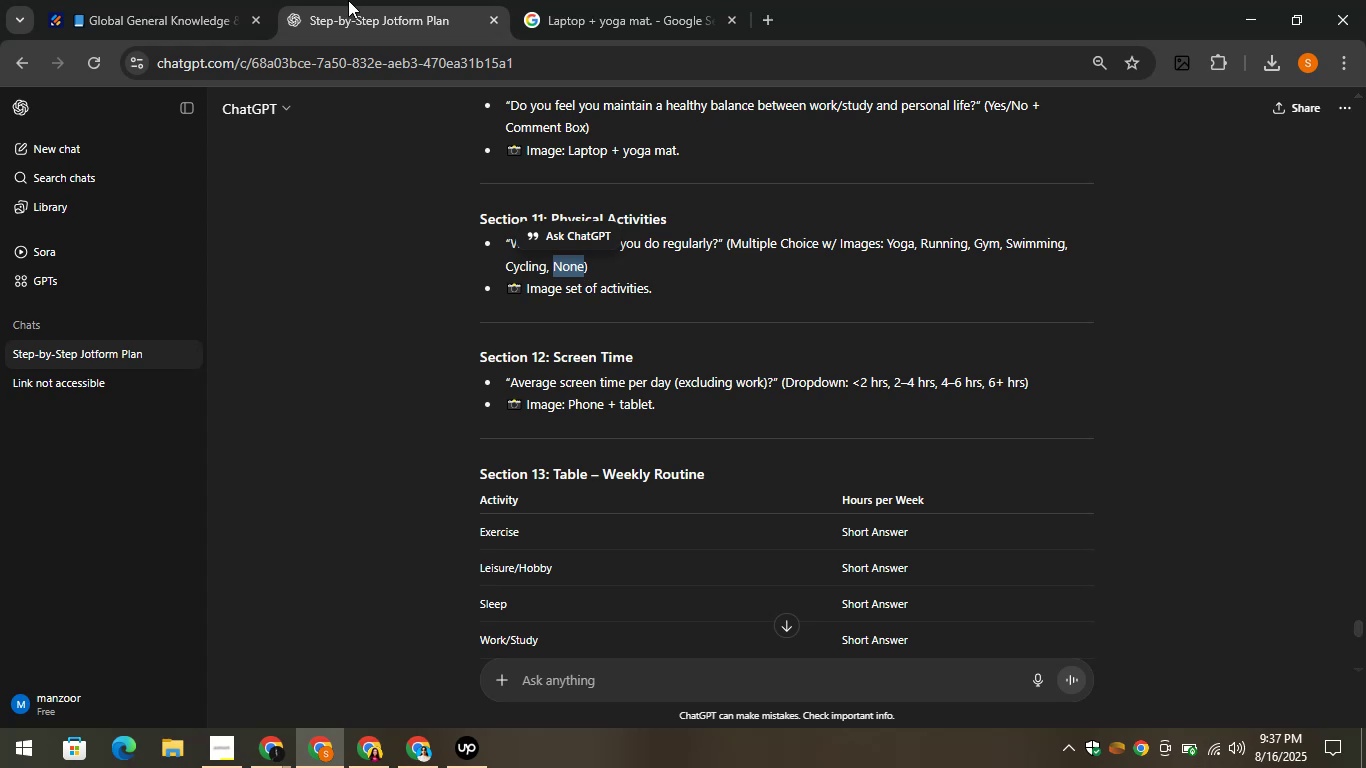 
left_click([206, 0])
 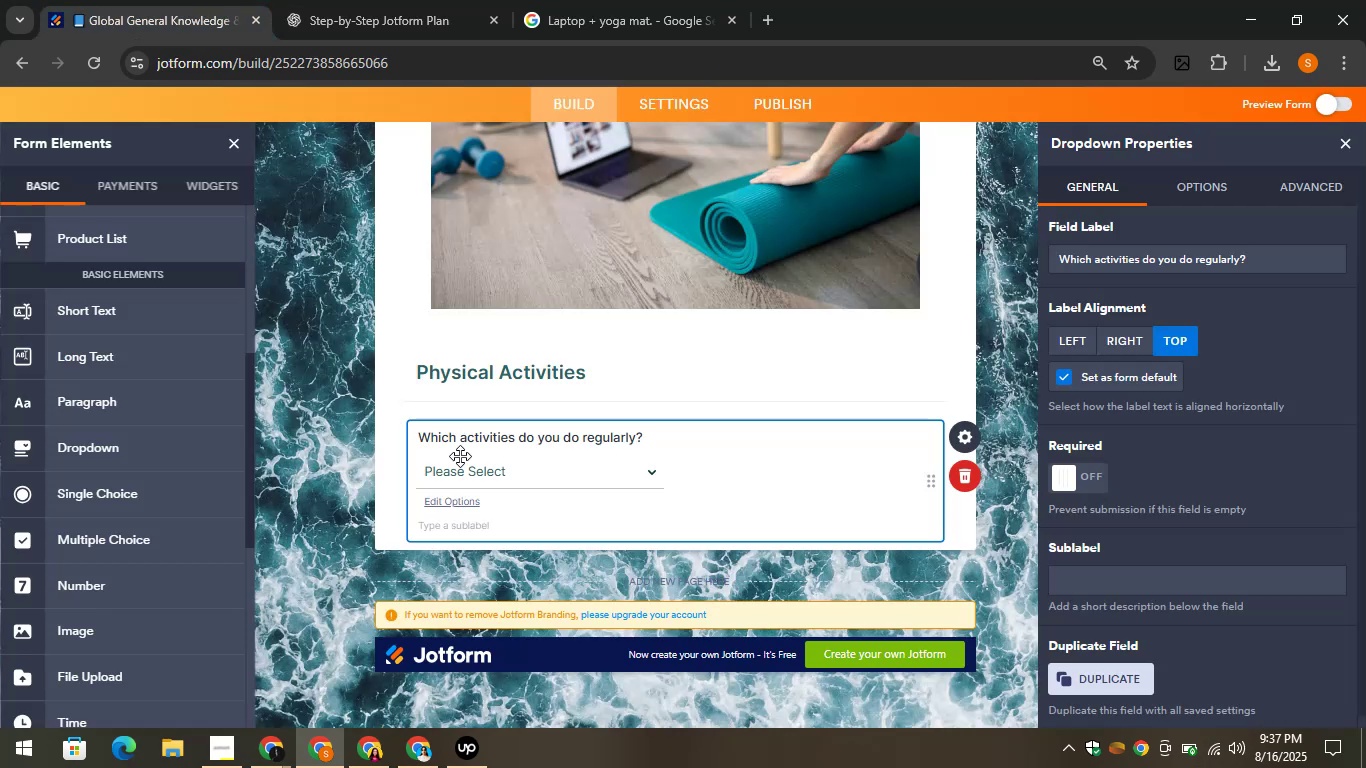 
left_click([463, 506])
 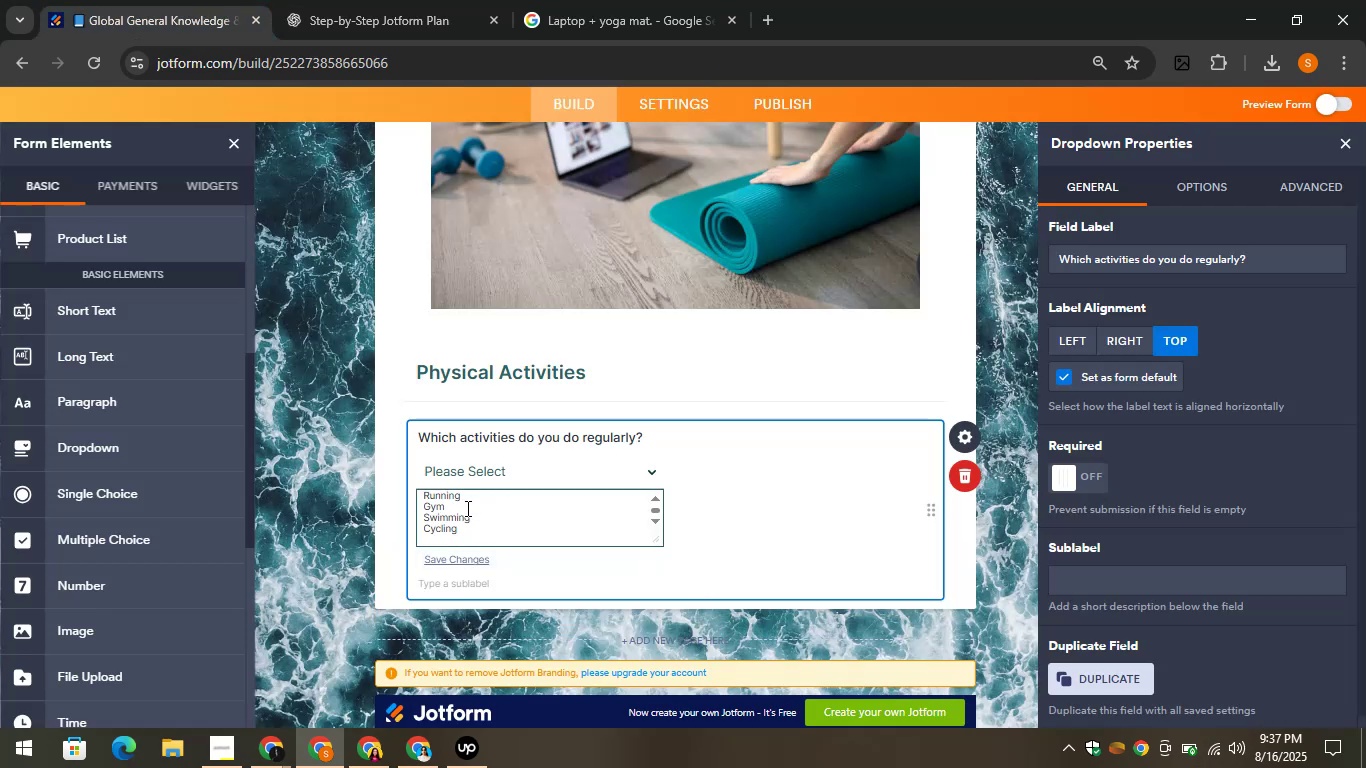 
key(Control+V)
 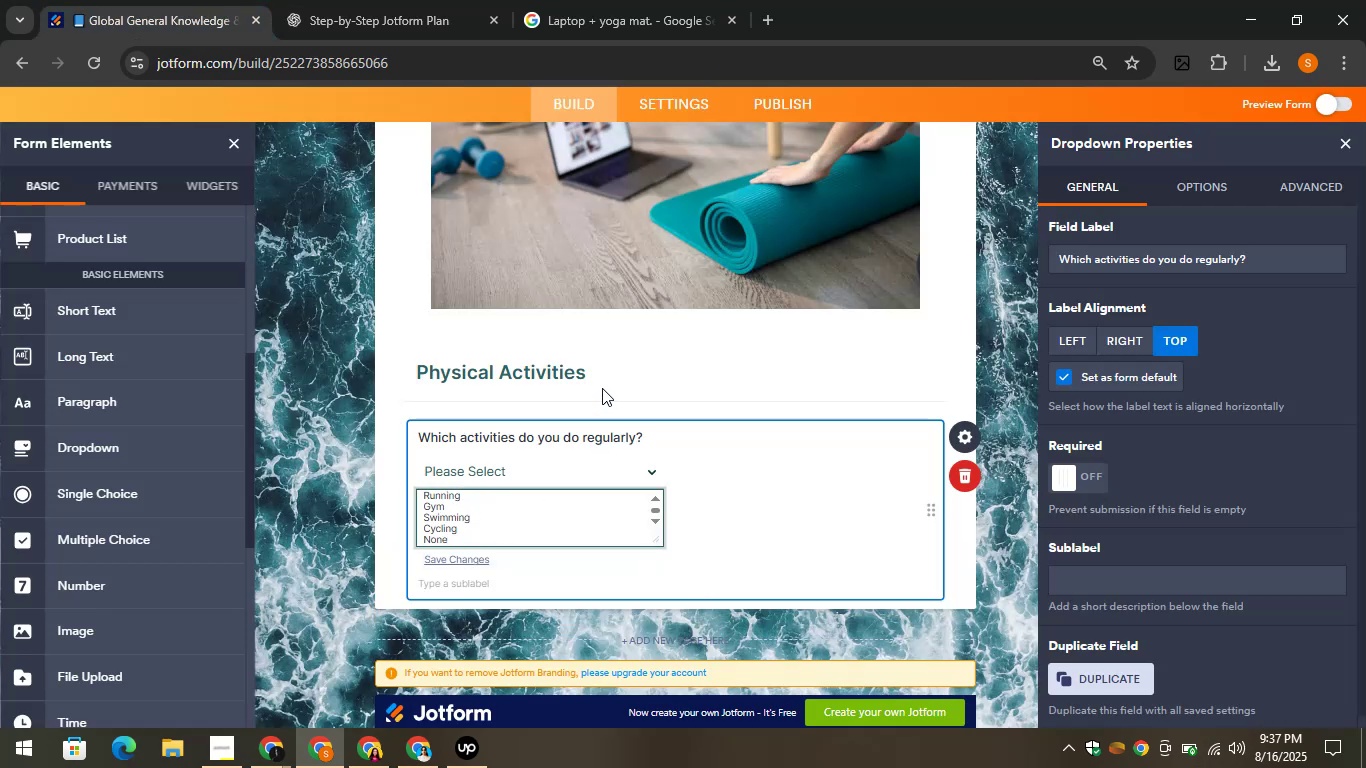 
left_click([649, 365])
 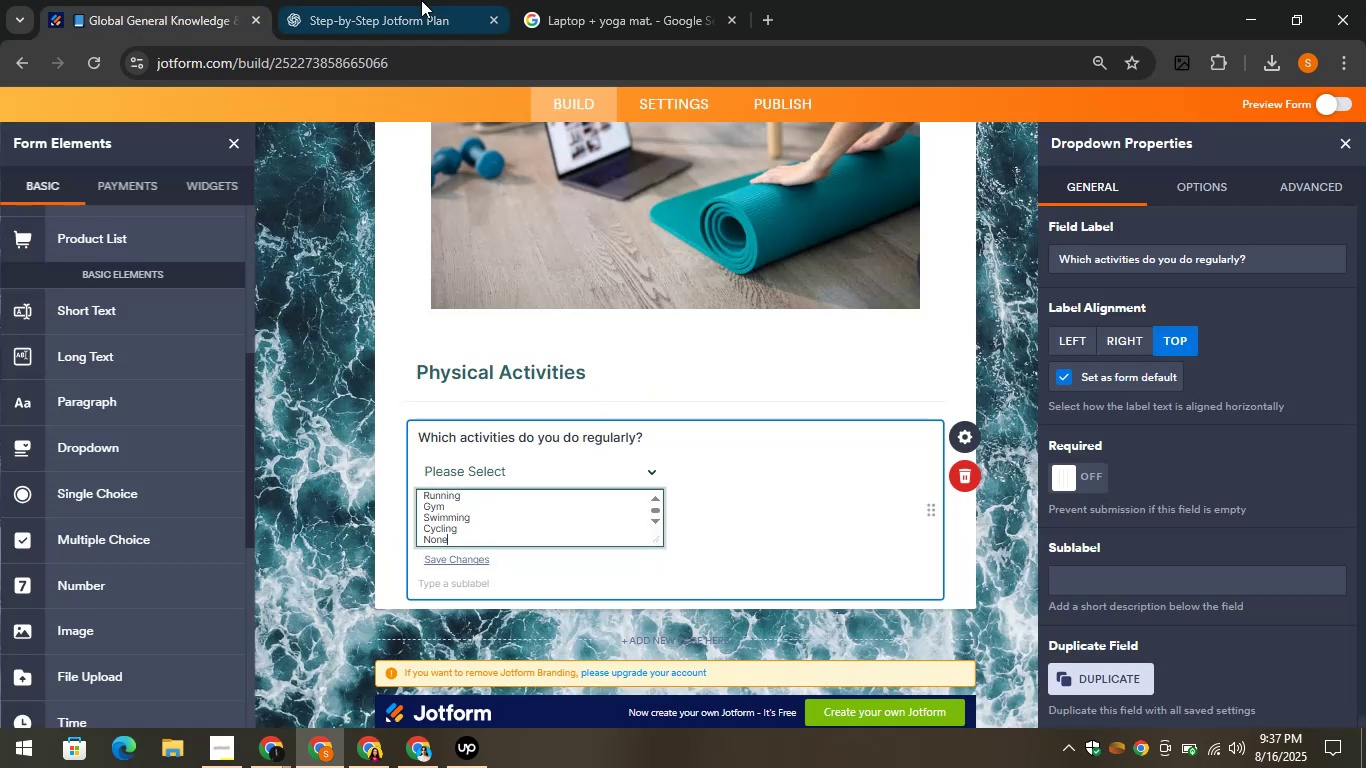 
left_click([392, 0])
 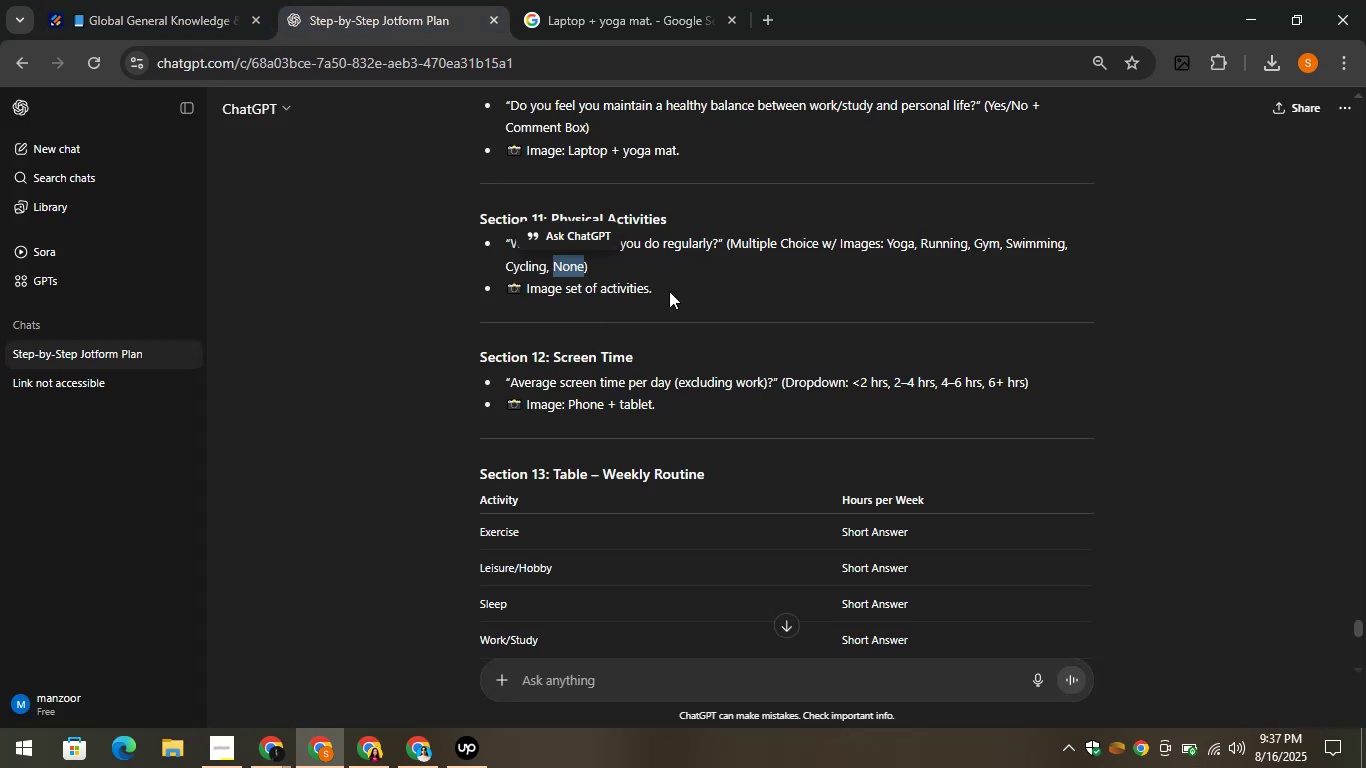 
left_click_drag(start_coordinate=[657, 288], to_coordinate=[842, 252])
 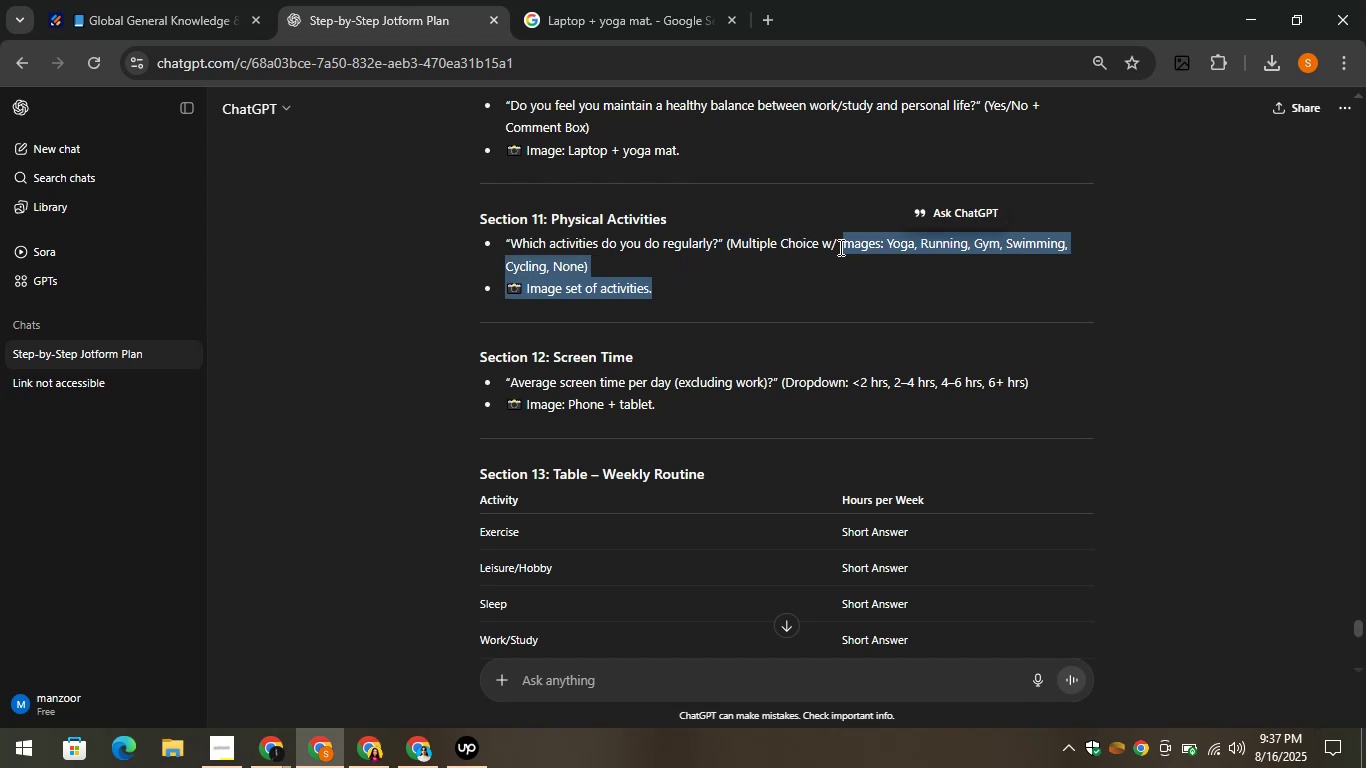 
right_click([852, 243])
 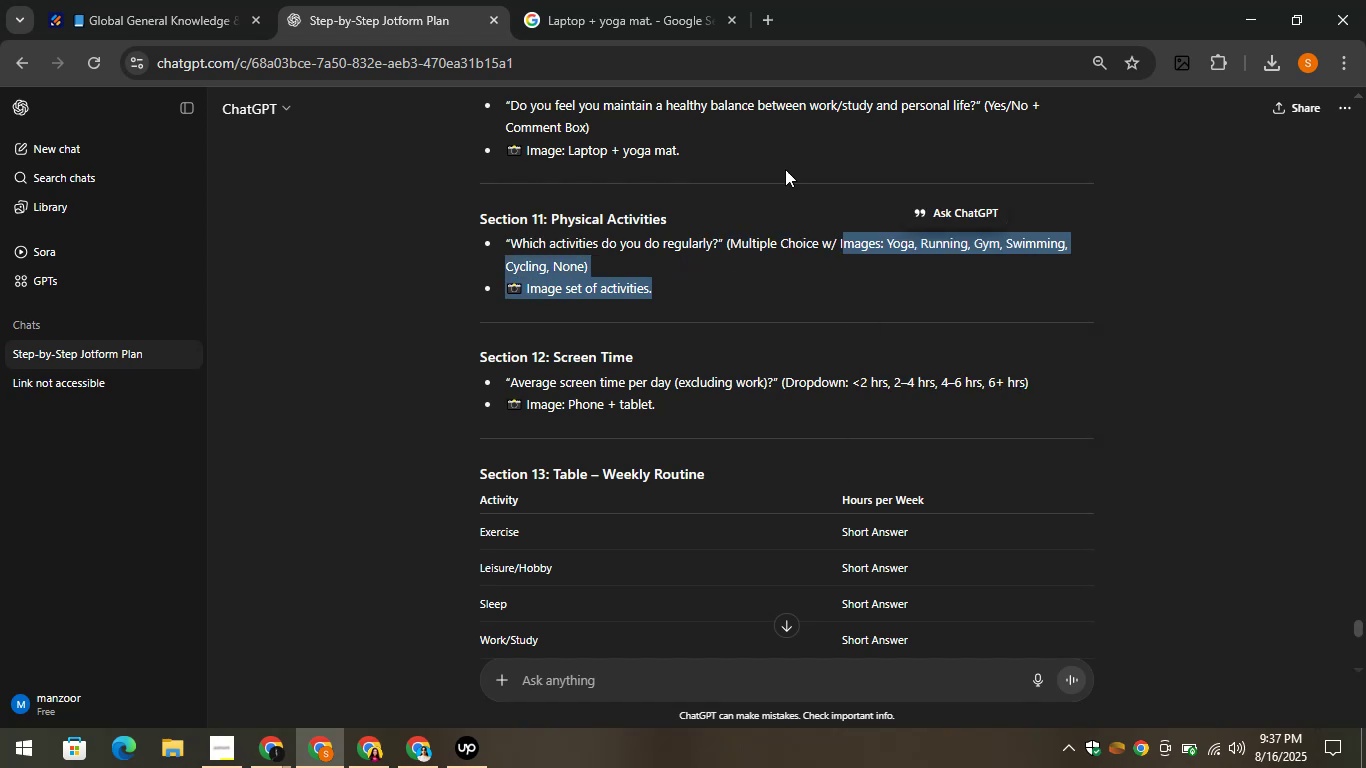 
left_click([572, 0])
 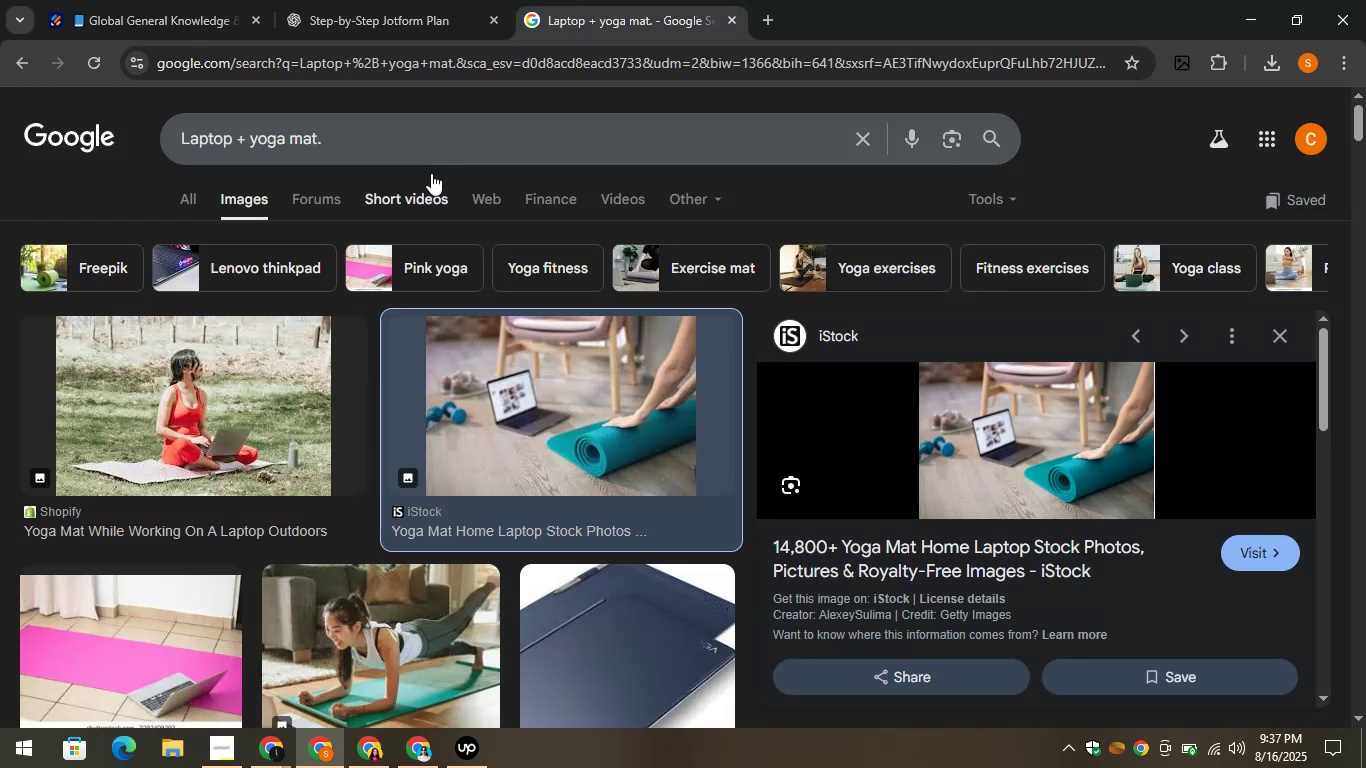 
double_click([399, 133])
 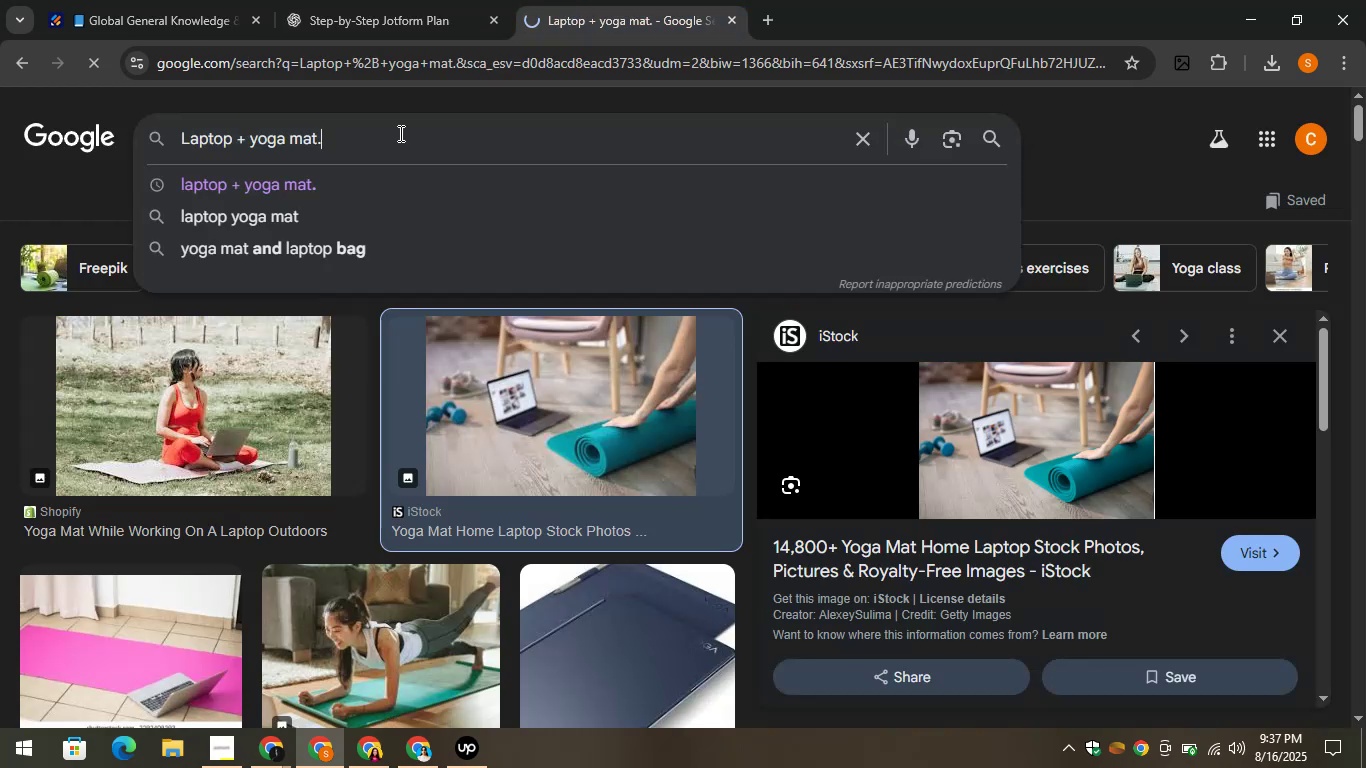 
key(Control+A)
 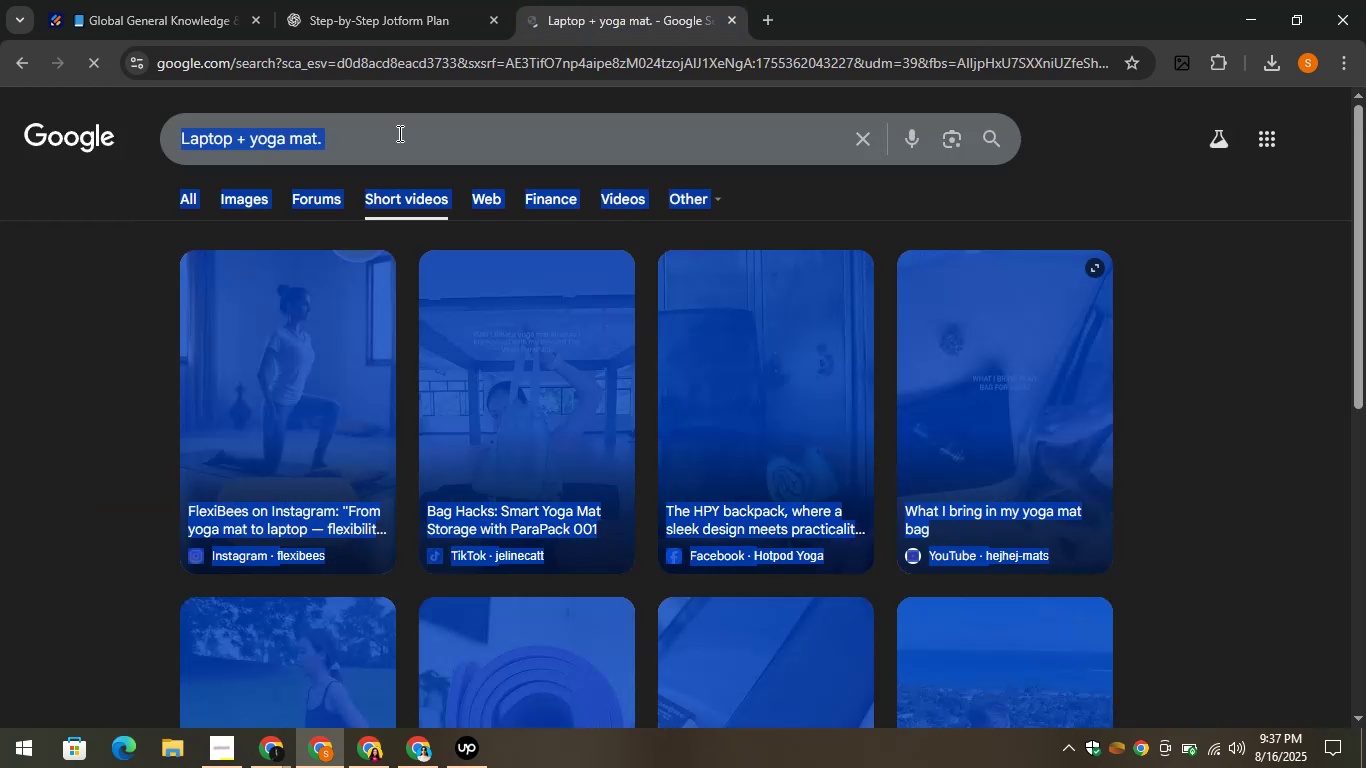 
key(Control+V)
 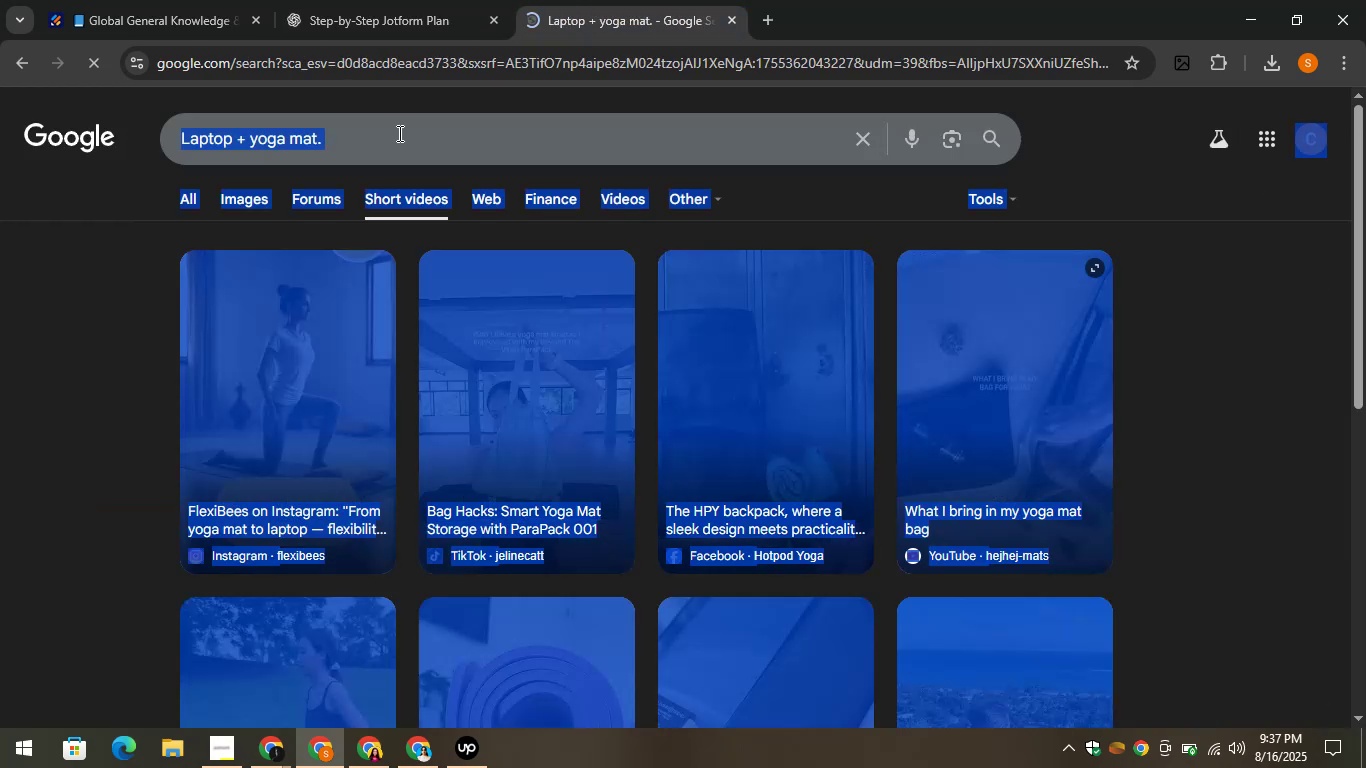 
left_click([398, 133])
 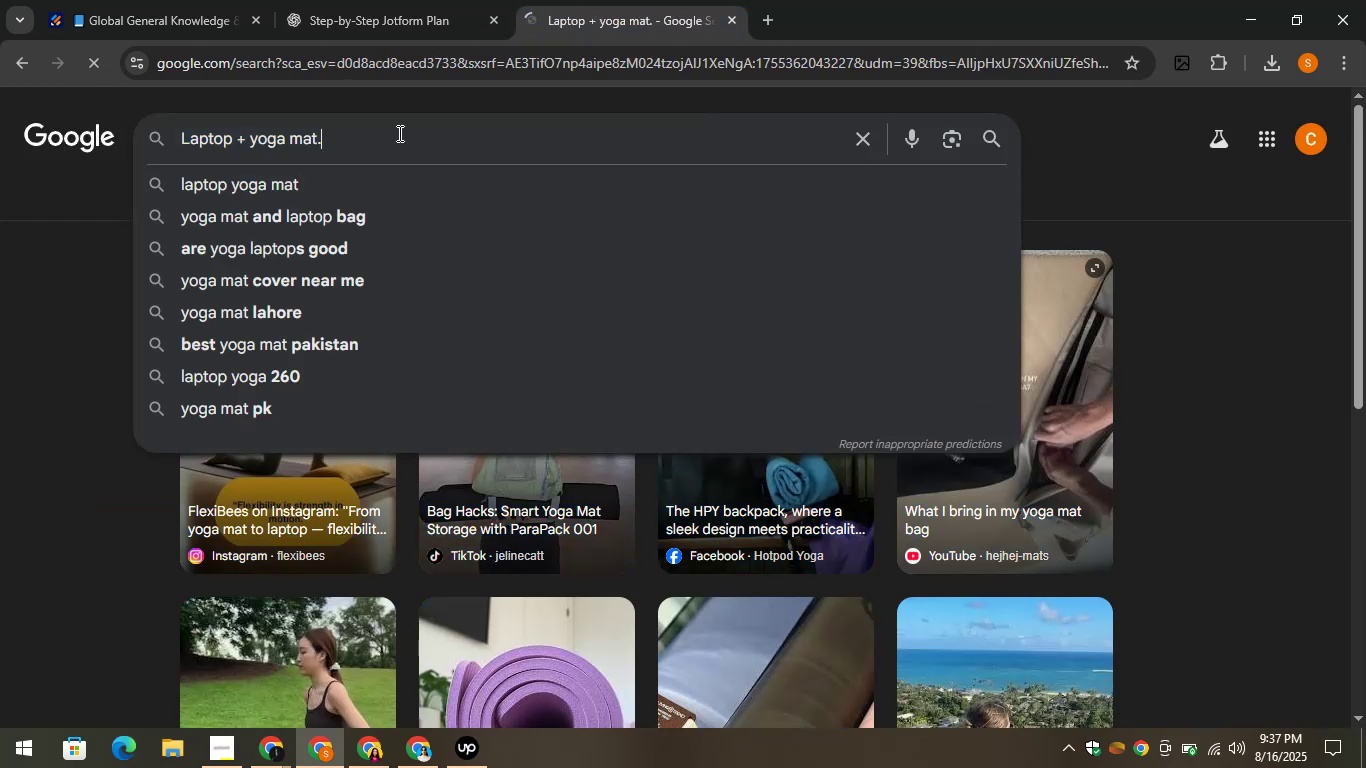 
key(Control+A)
 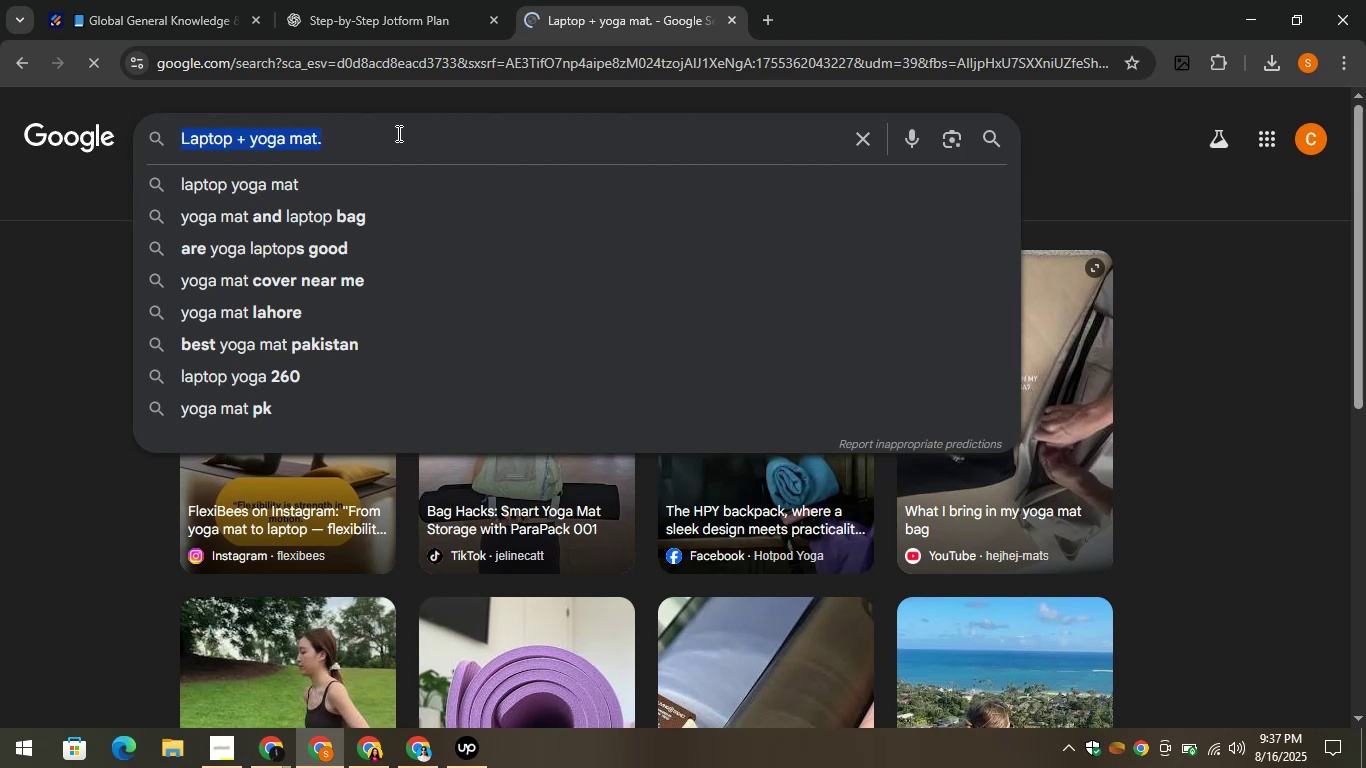 
key(Control+V)
 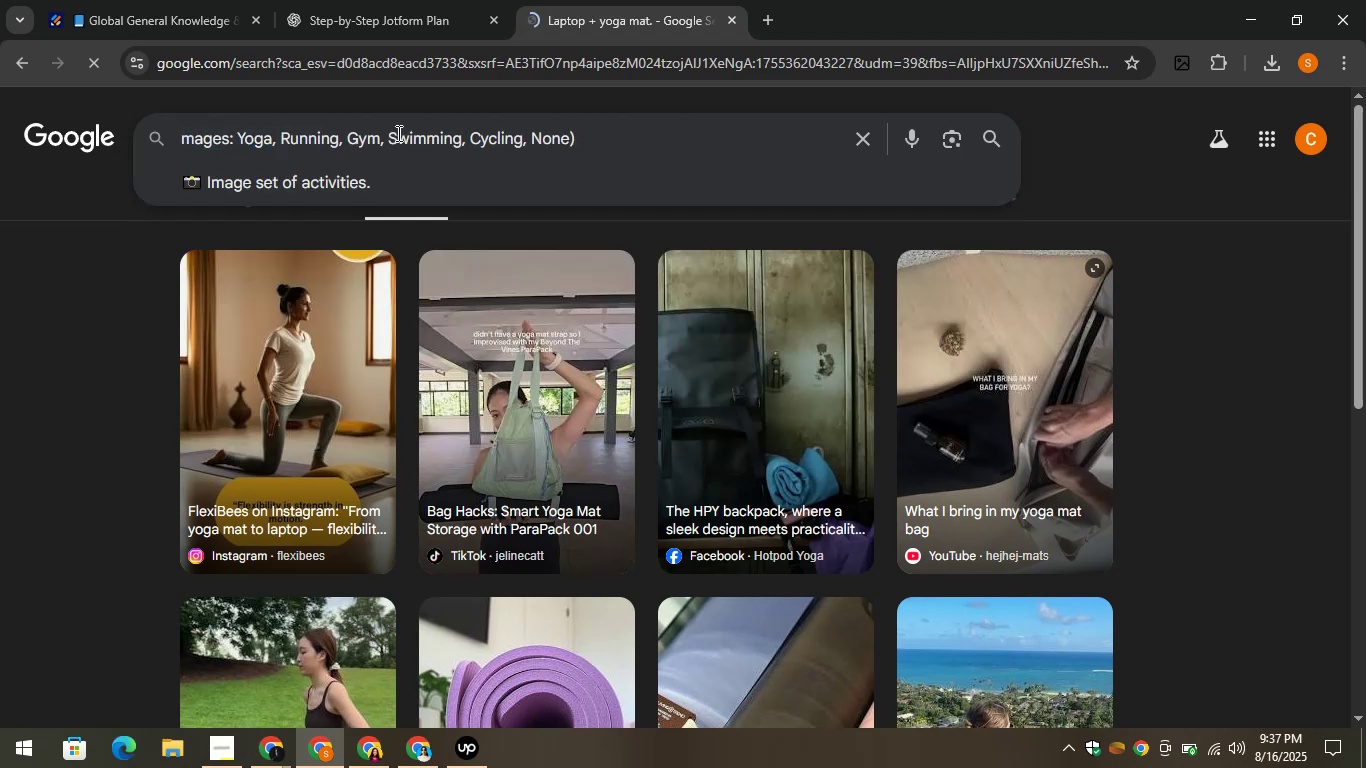 
key(Enter)
 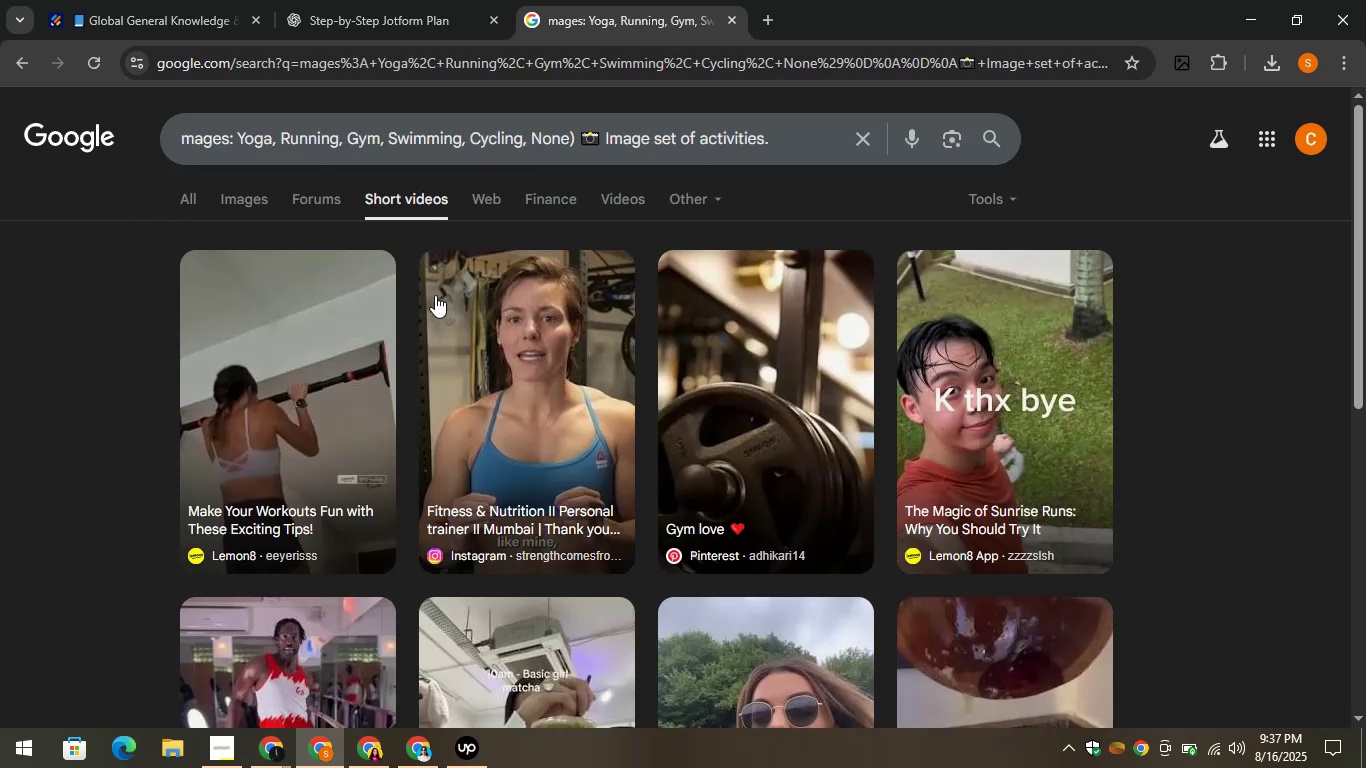 
left_click([261, 196])
 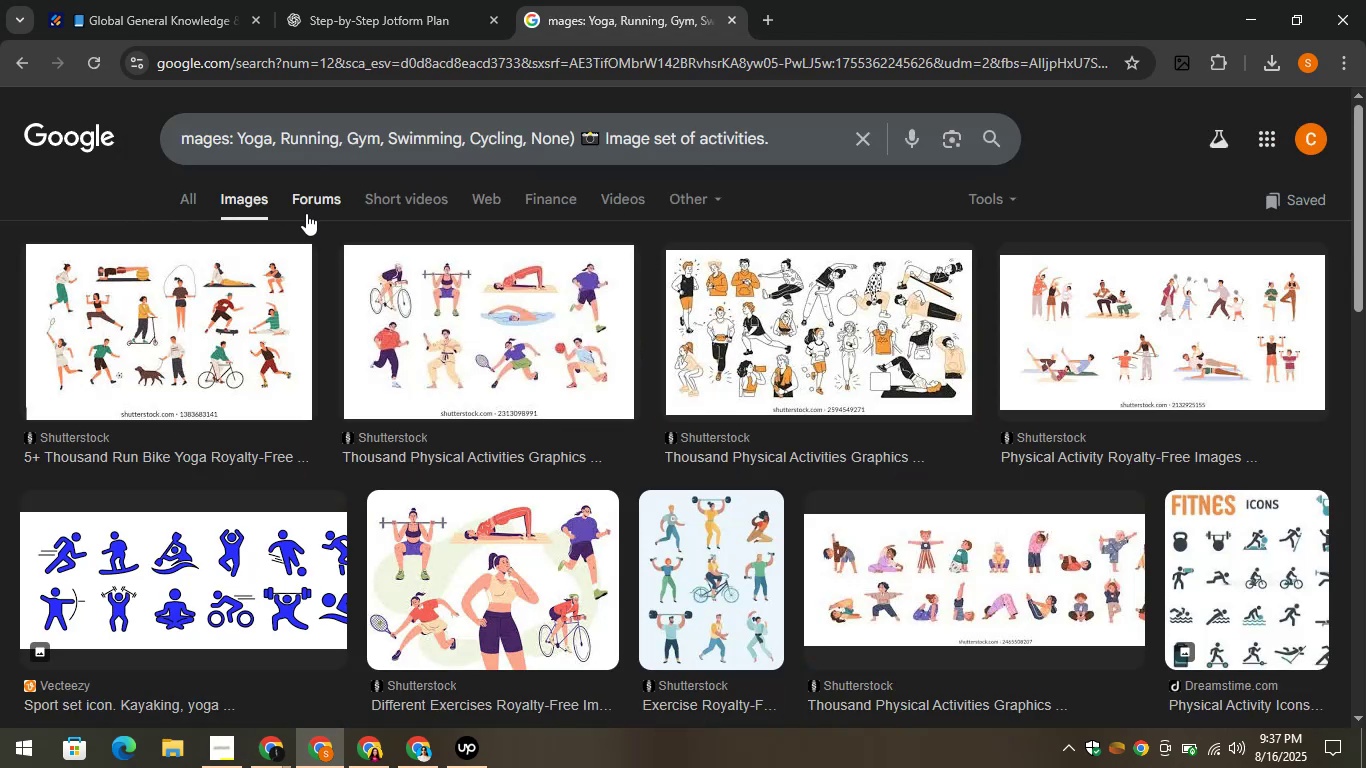 
left_click([571, 299])
 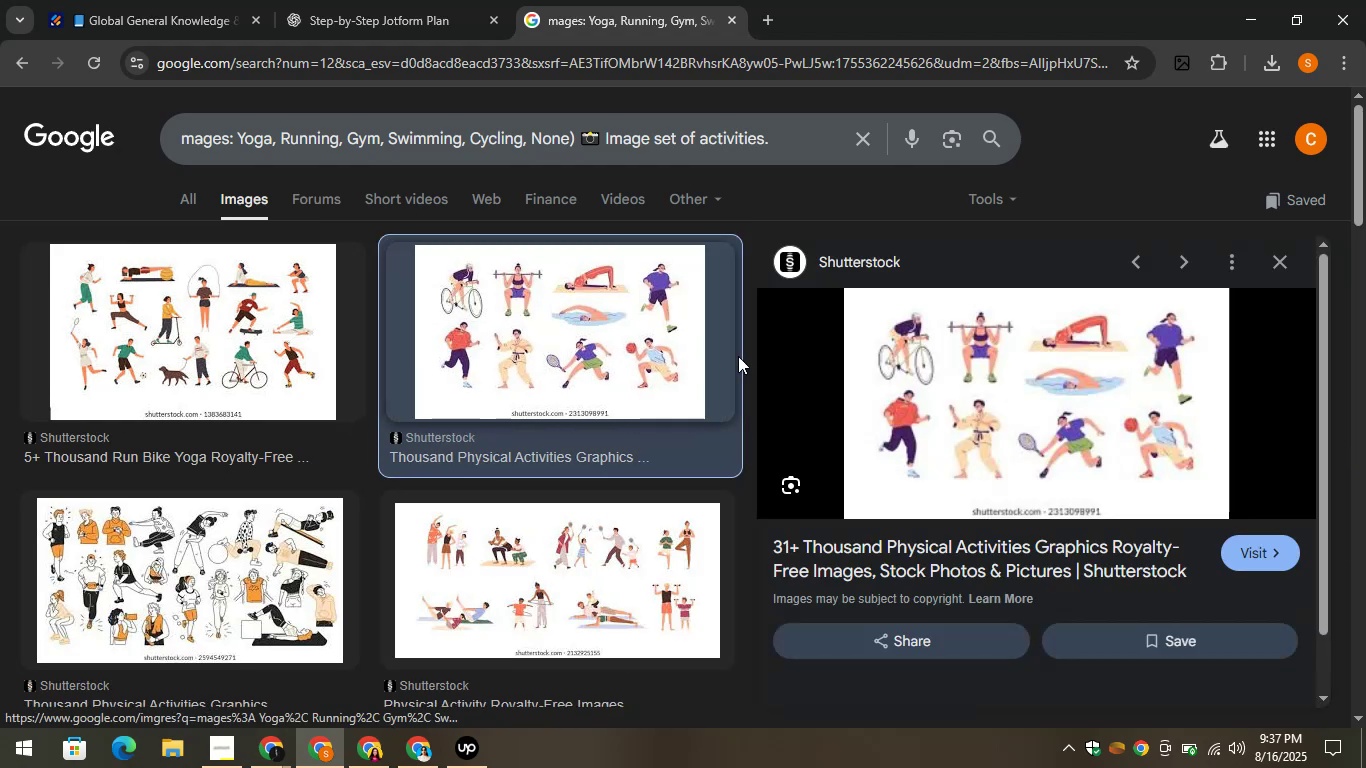 
right_click([932, 390])
 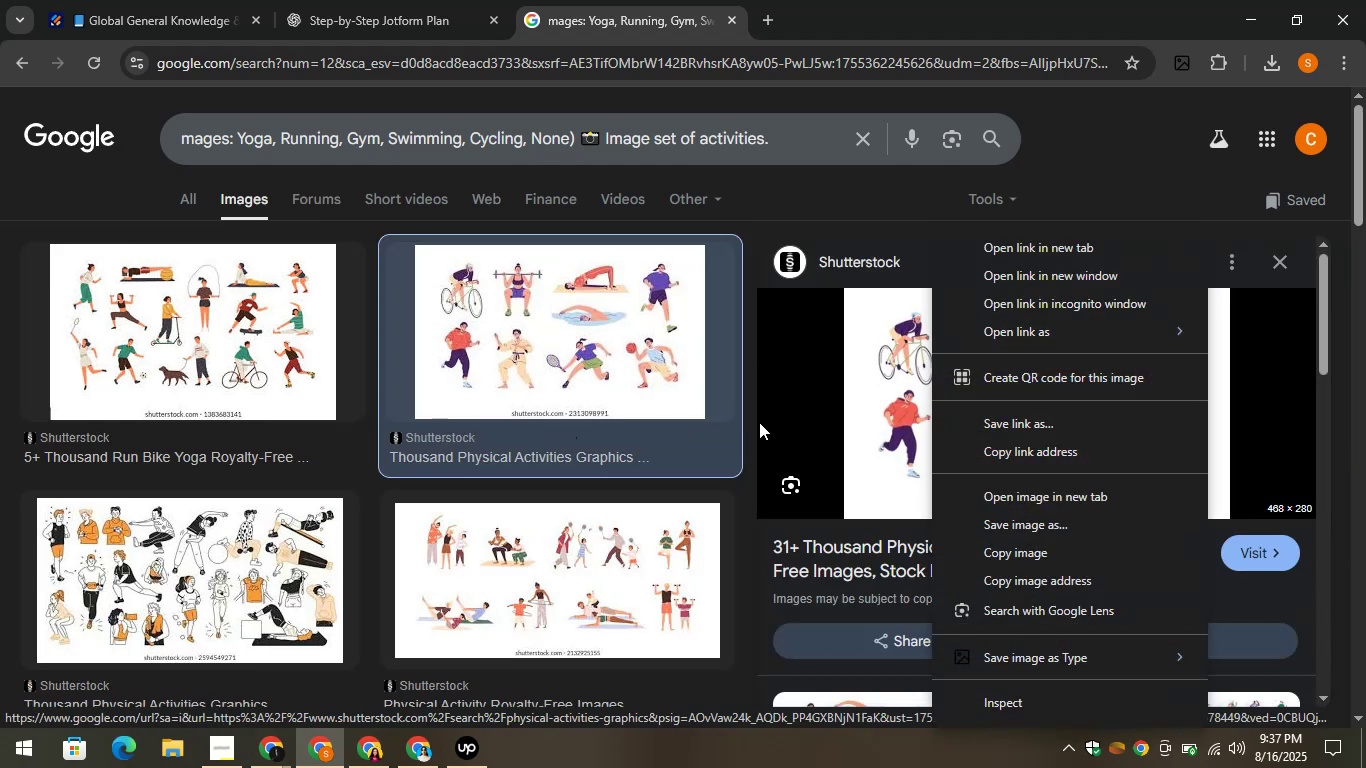 
left_click([1031, 655])
 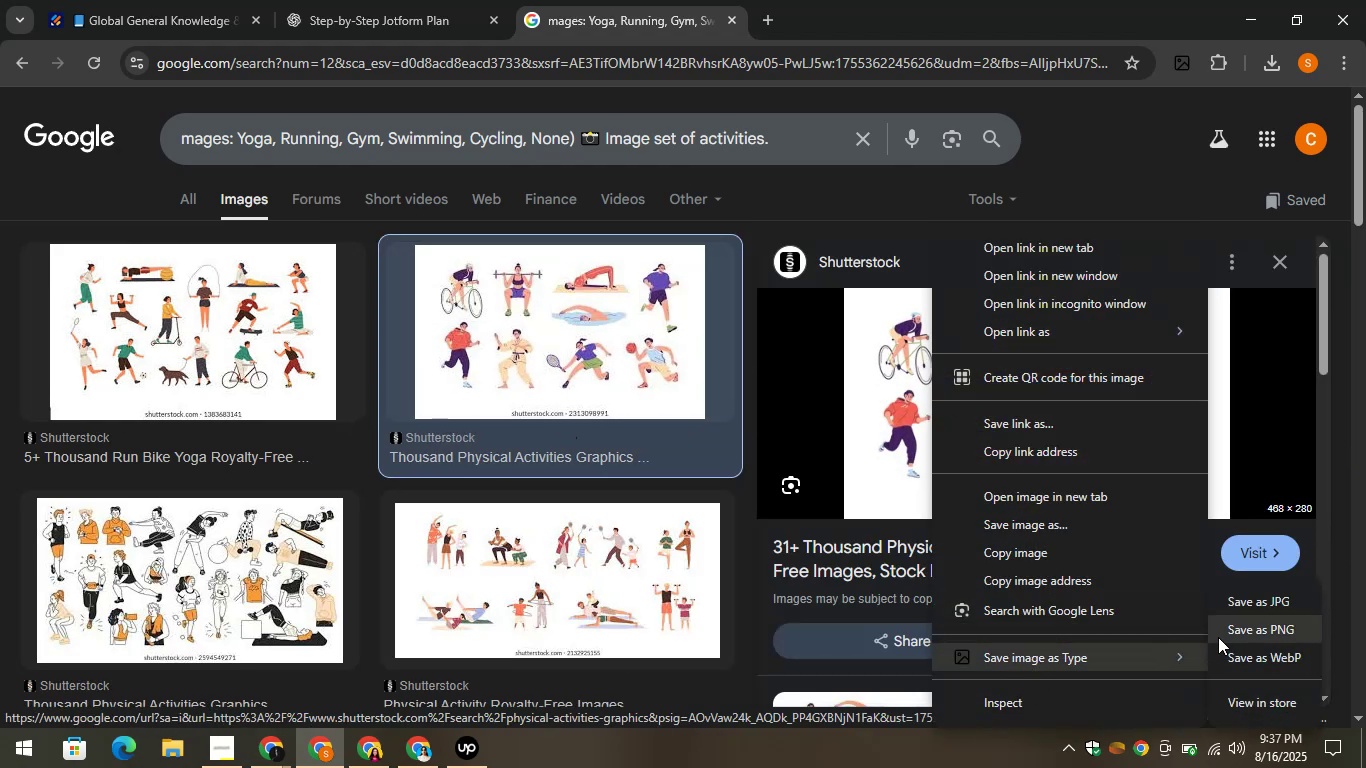 
left_click([1237, 634])
 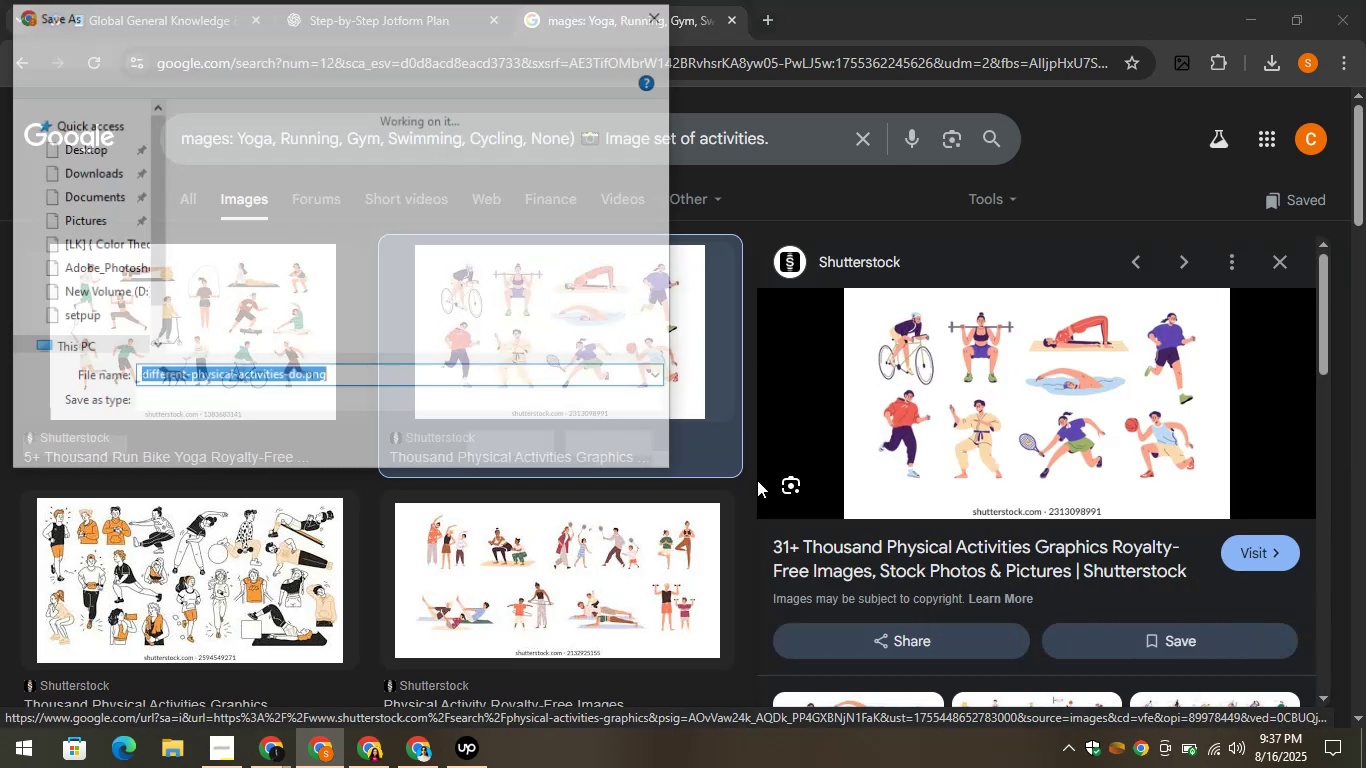 
left_click([511, 444])
 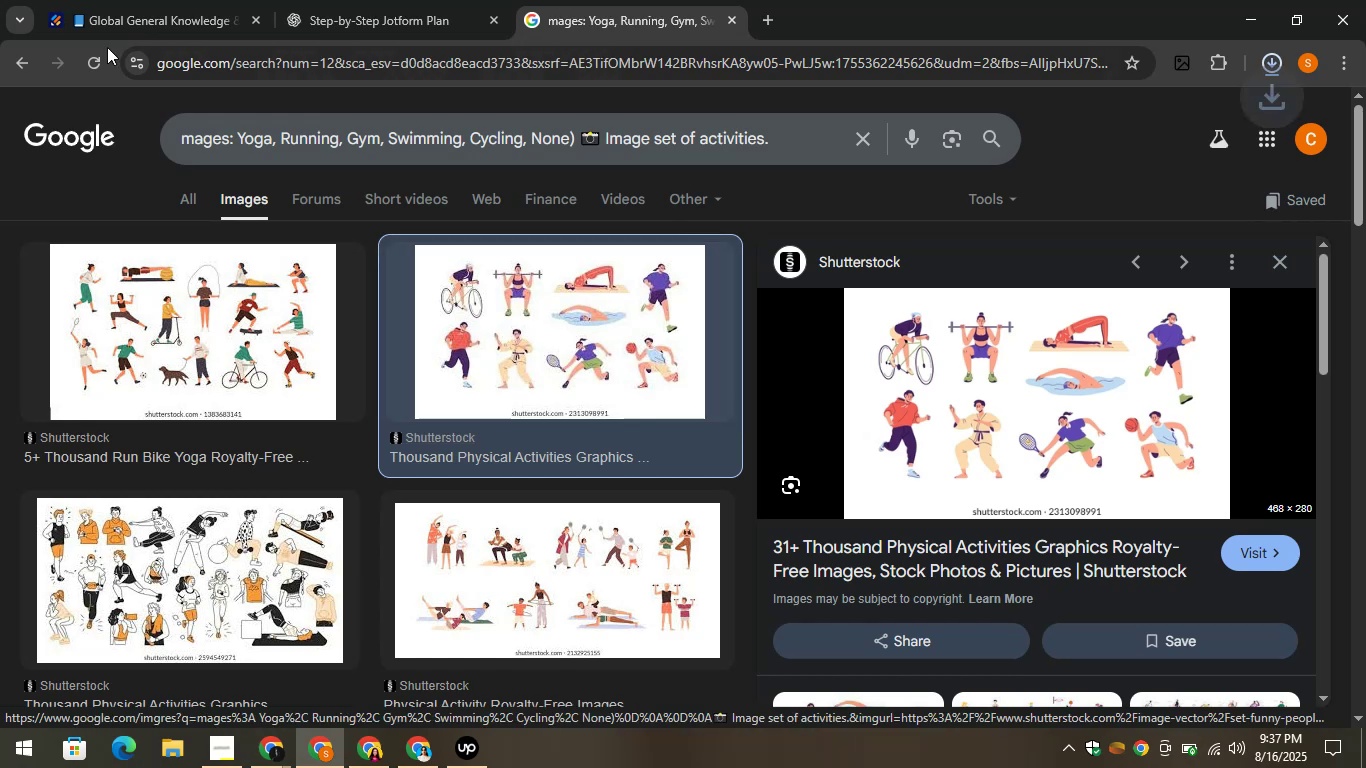 
left_click([150, 0])
 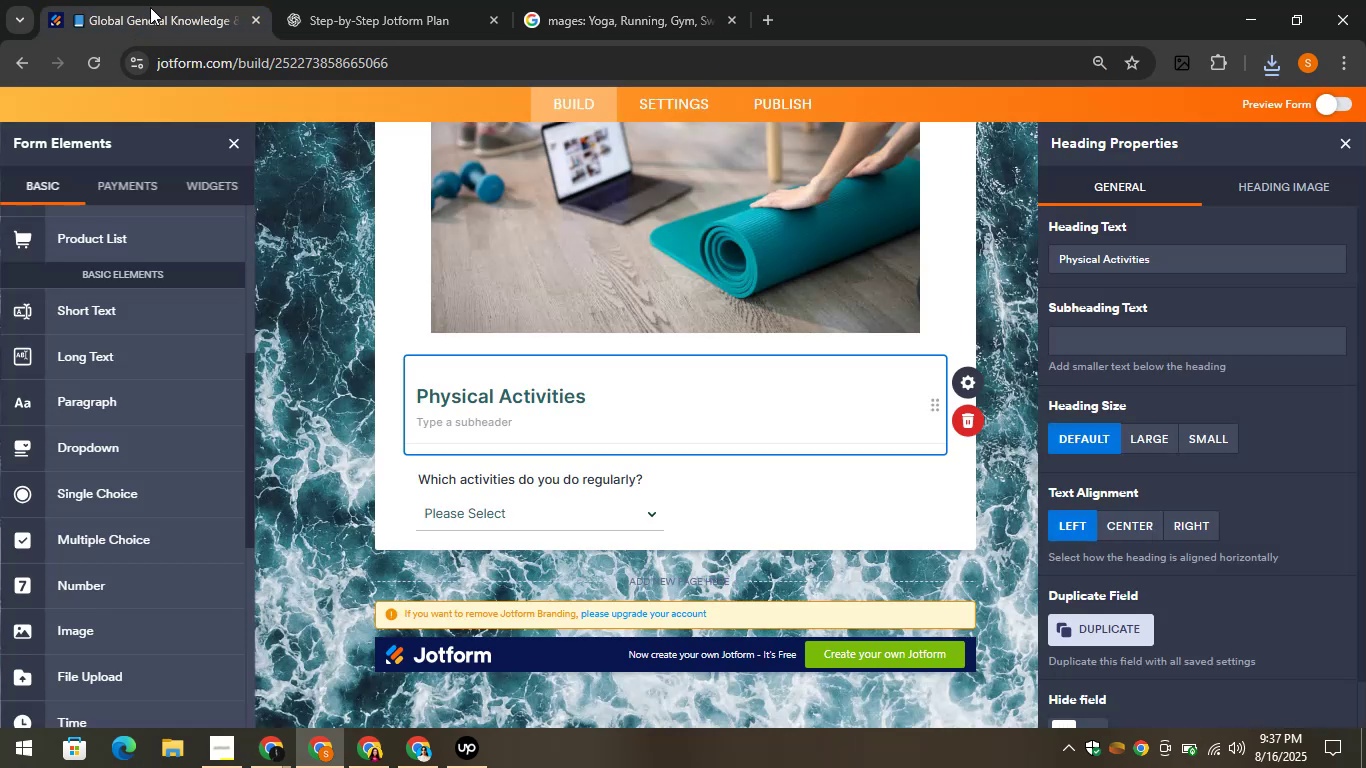 
scroll: coordinate [156, 470], scroll_direction: down, amount: 4.0
 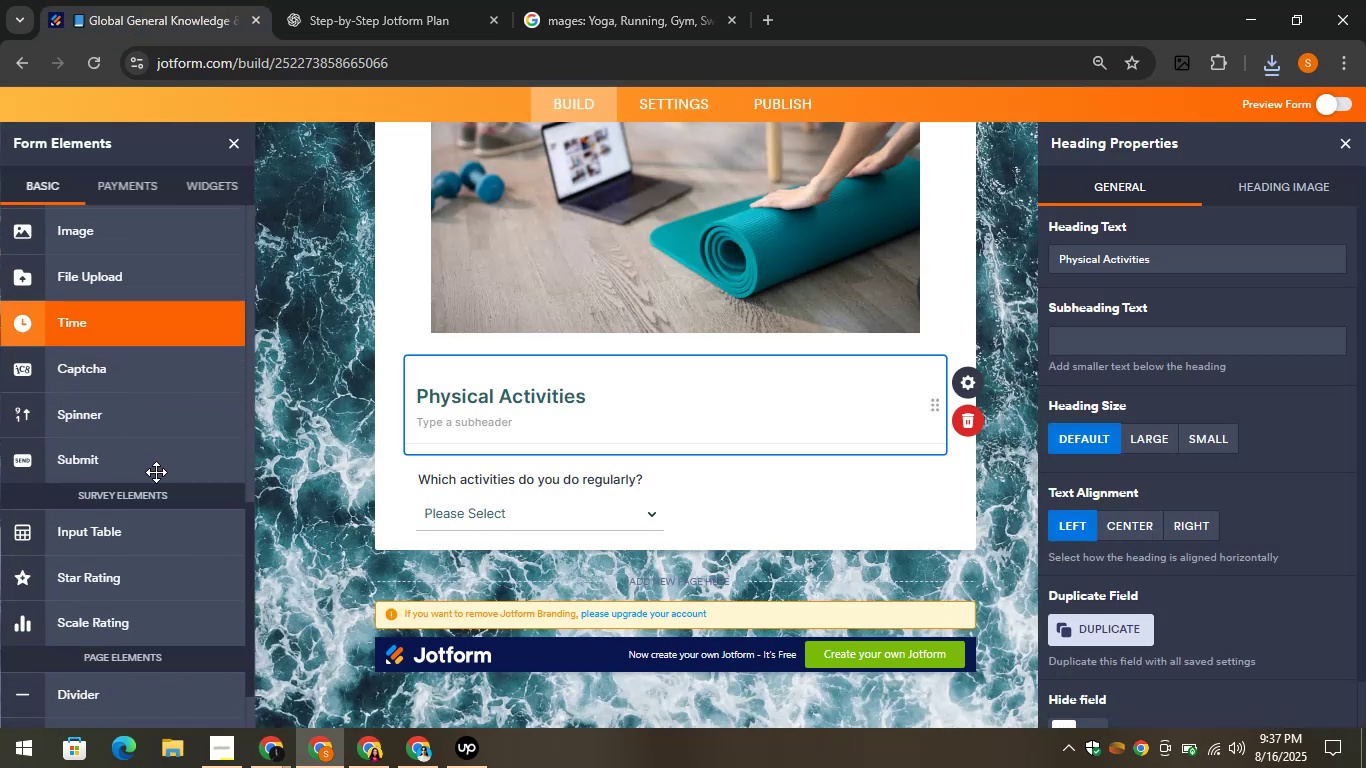 
scroll: coordinate [156, 473], scroll_direction: up, amount: 2.0
 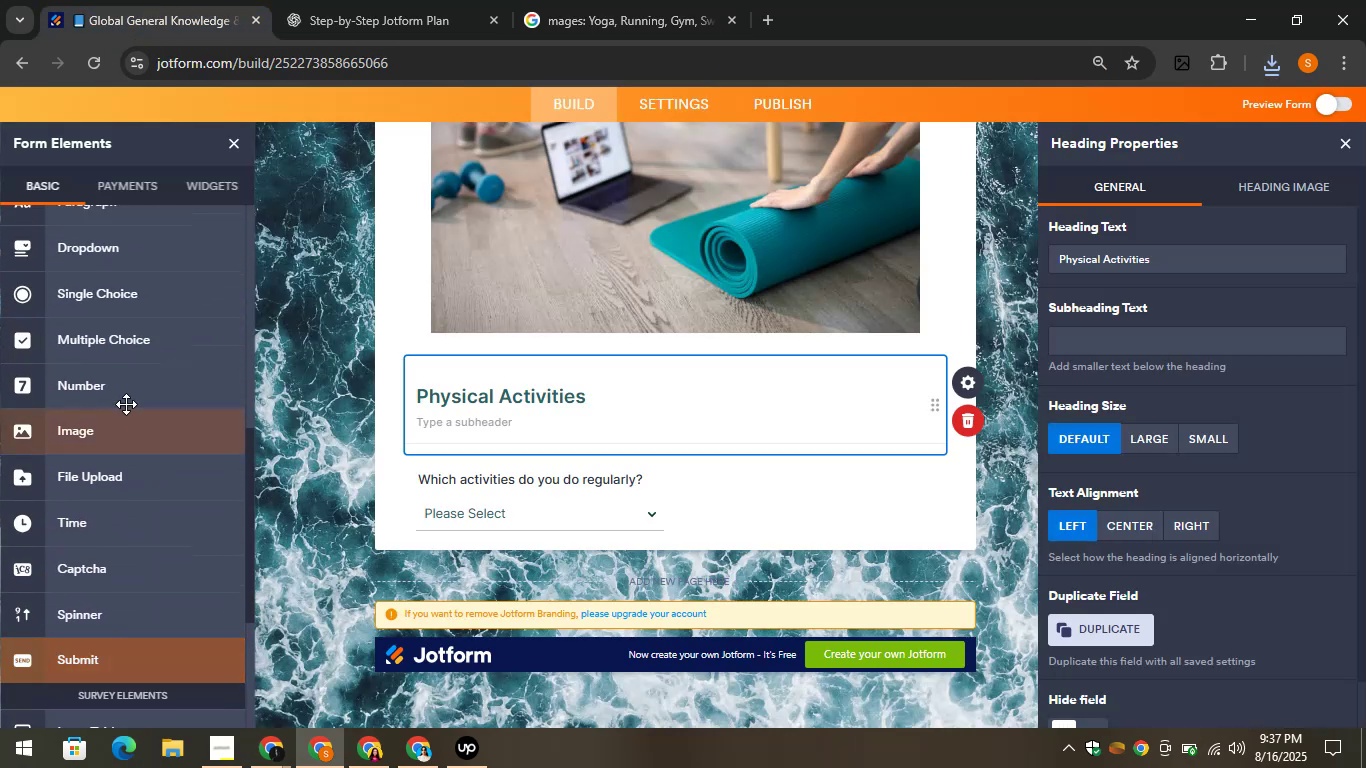 
left_click_drag(start_coordinate=[117, 434], to_coordinate=[493, 521])
 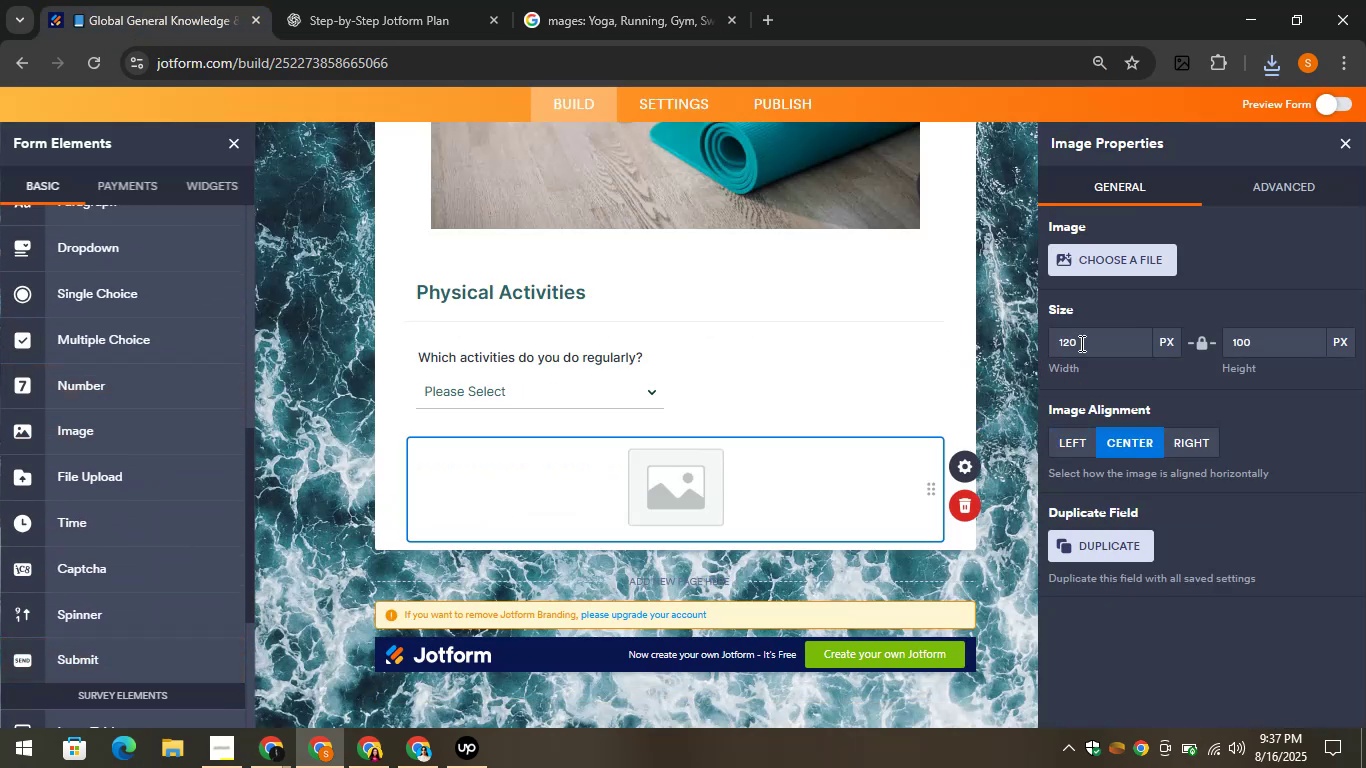 
left_click([1091, 265])
 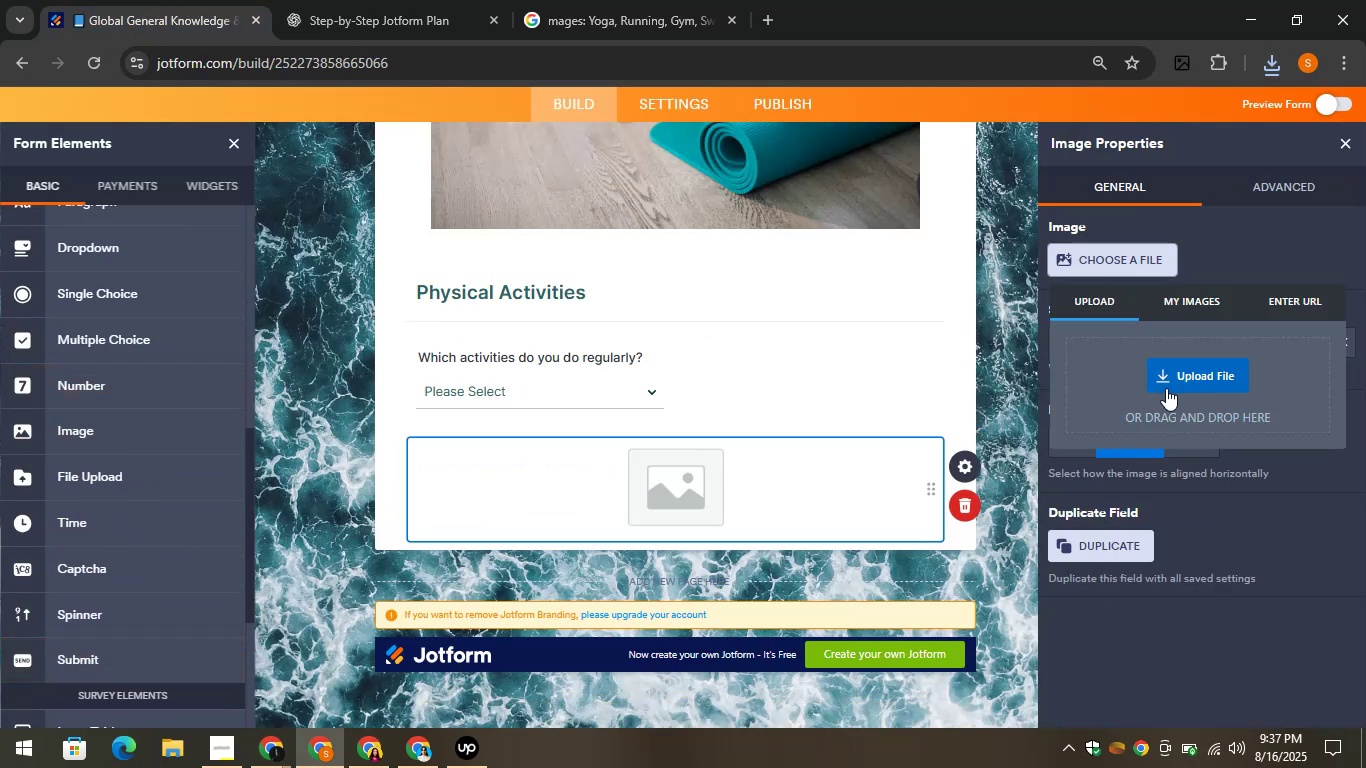 
left_click([1172, 372])
 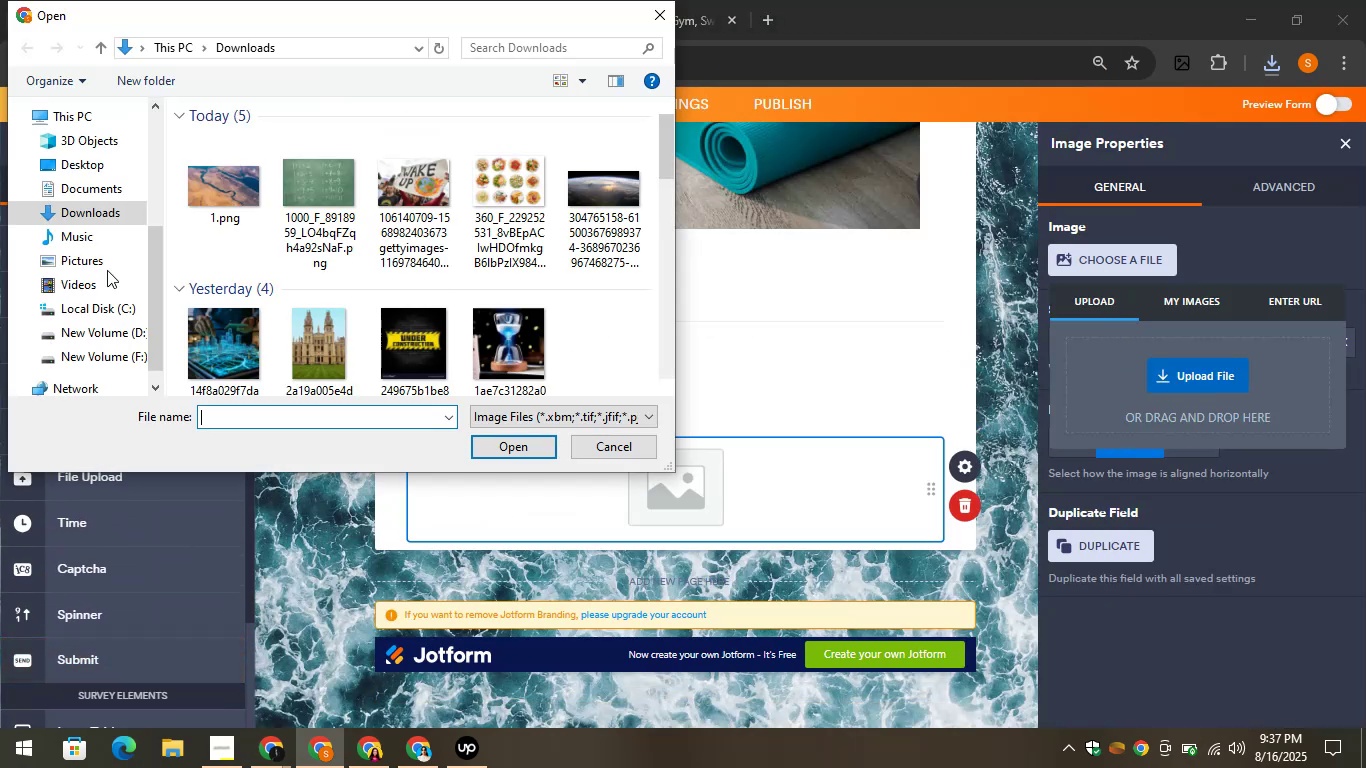 
left_click([217, 167])
 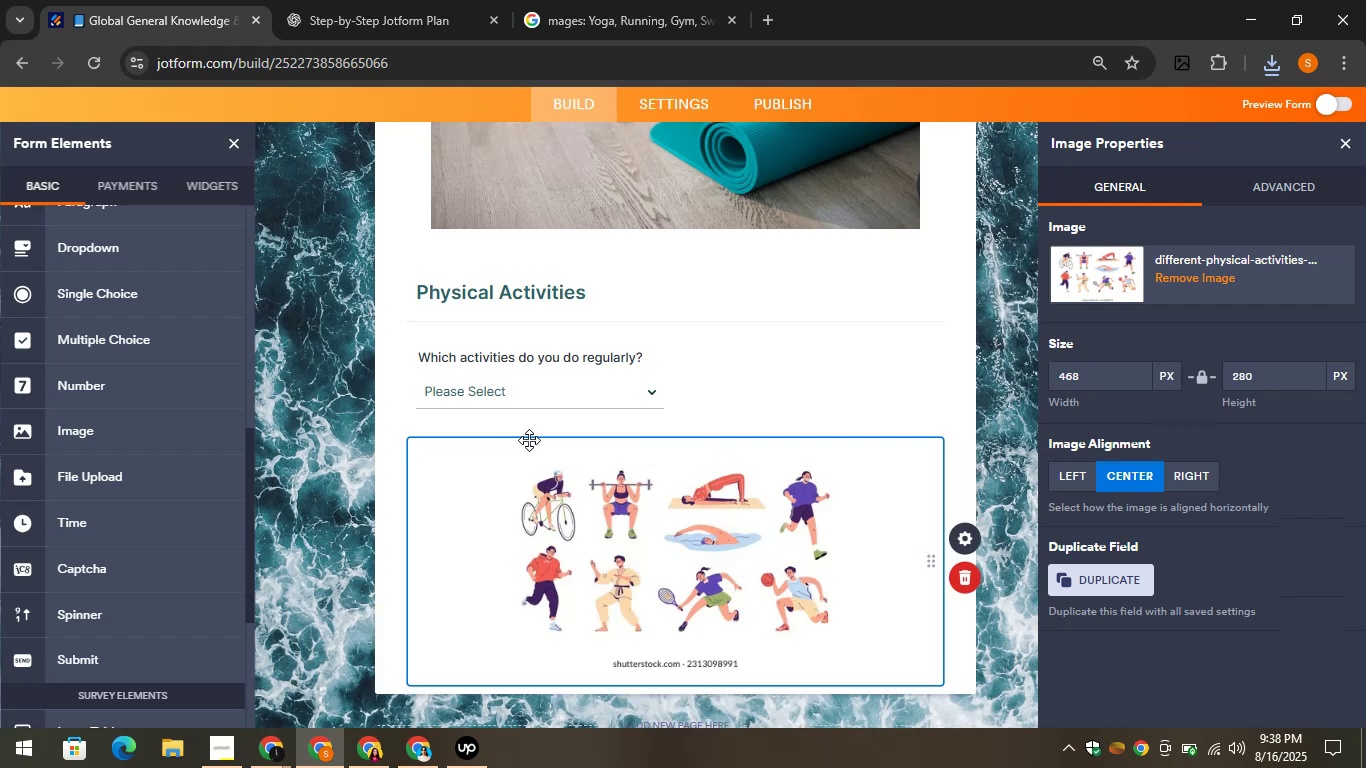 
wait(18.59)
 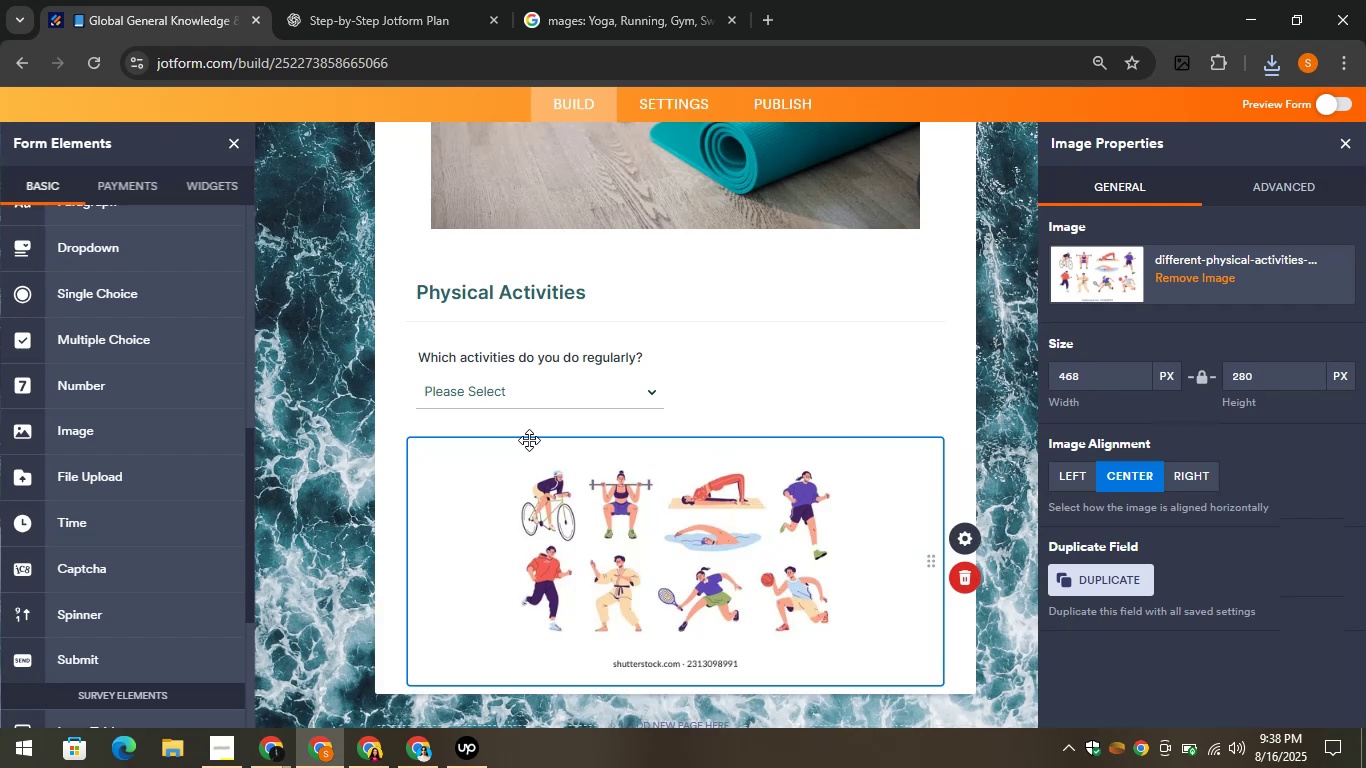 
left_click_drag(start_coordinate=[646, 361], to_coordinate=[551, 354])
 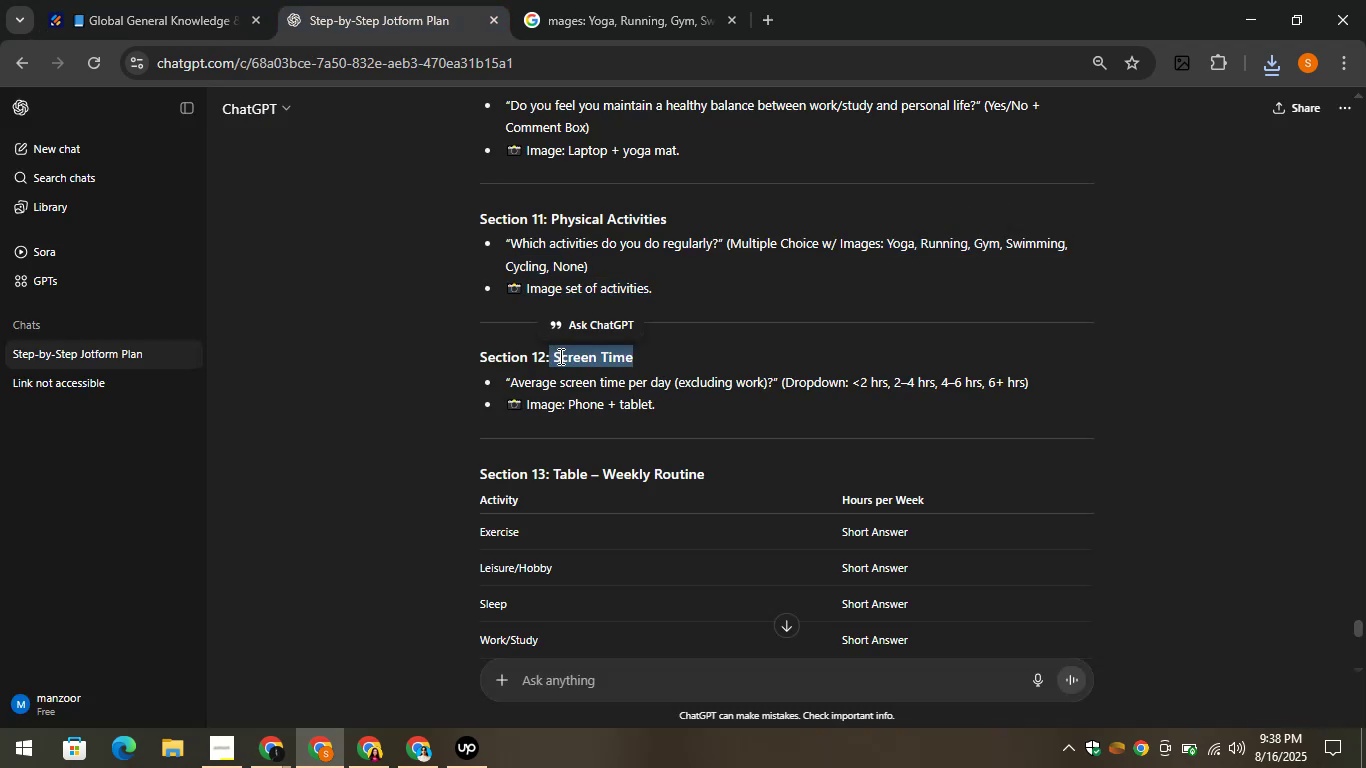 
right_click([559, 356])
 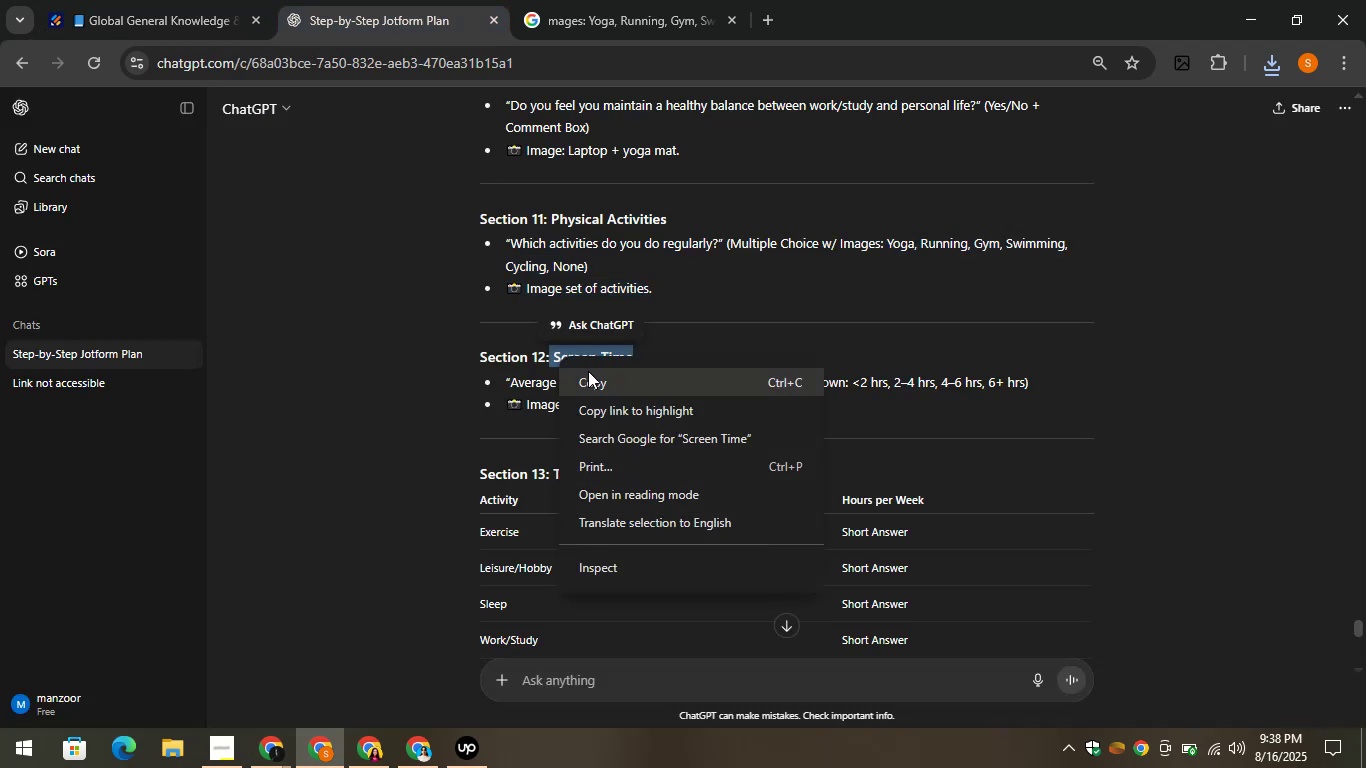 
left_click([590, 376])
 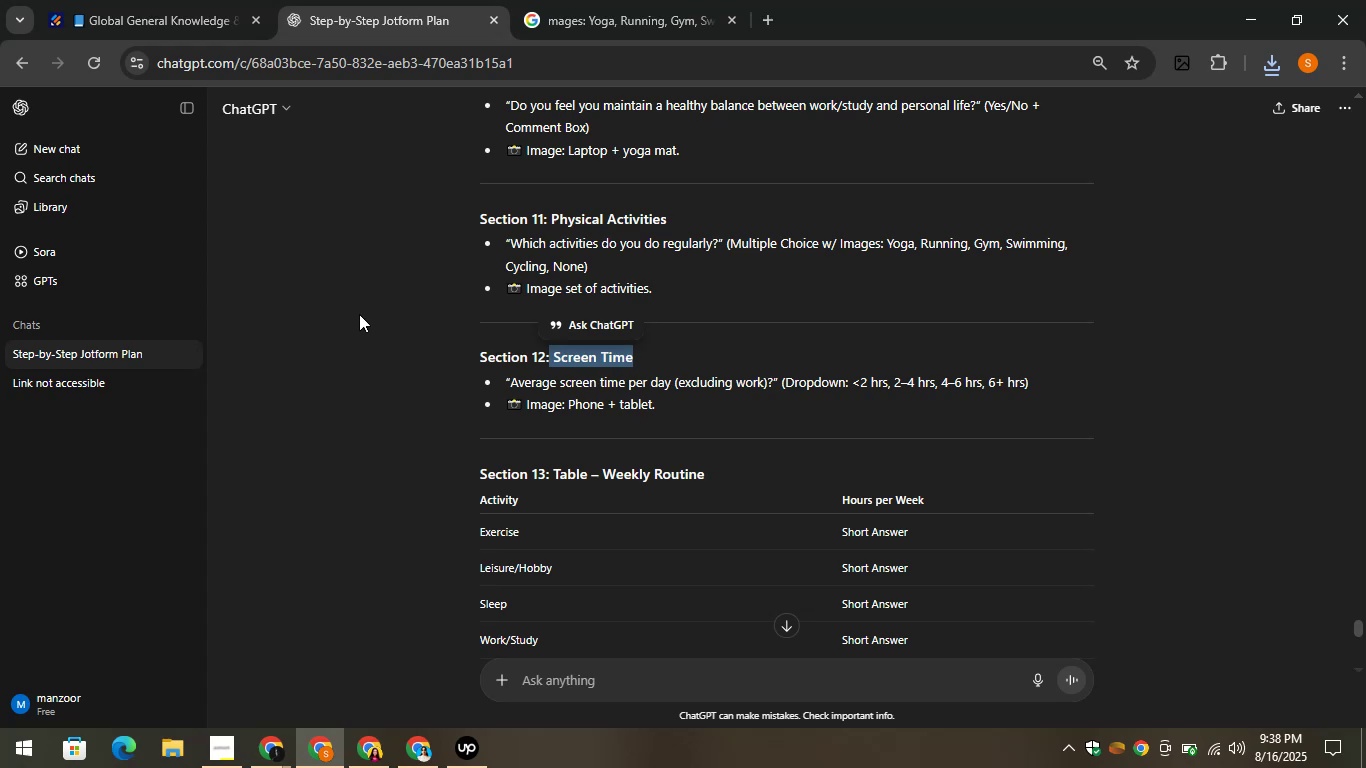 
wait(14.35)
 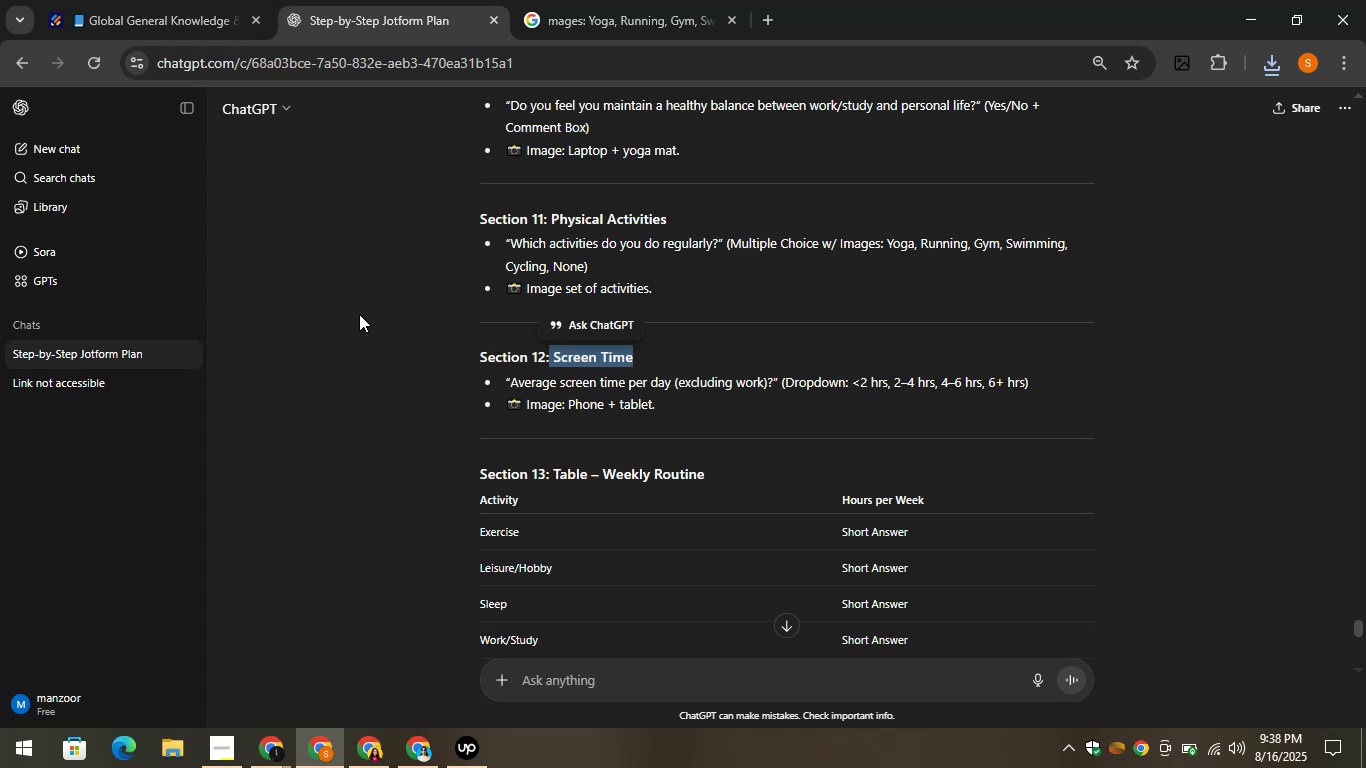 
scroll: coordinate [646, 428], scroll_direction: down, amount: 4.0
 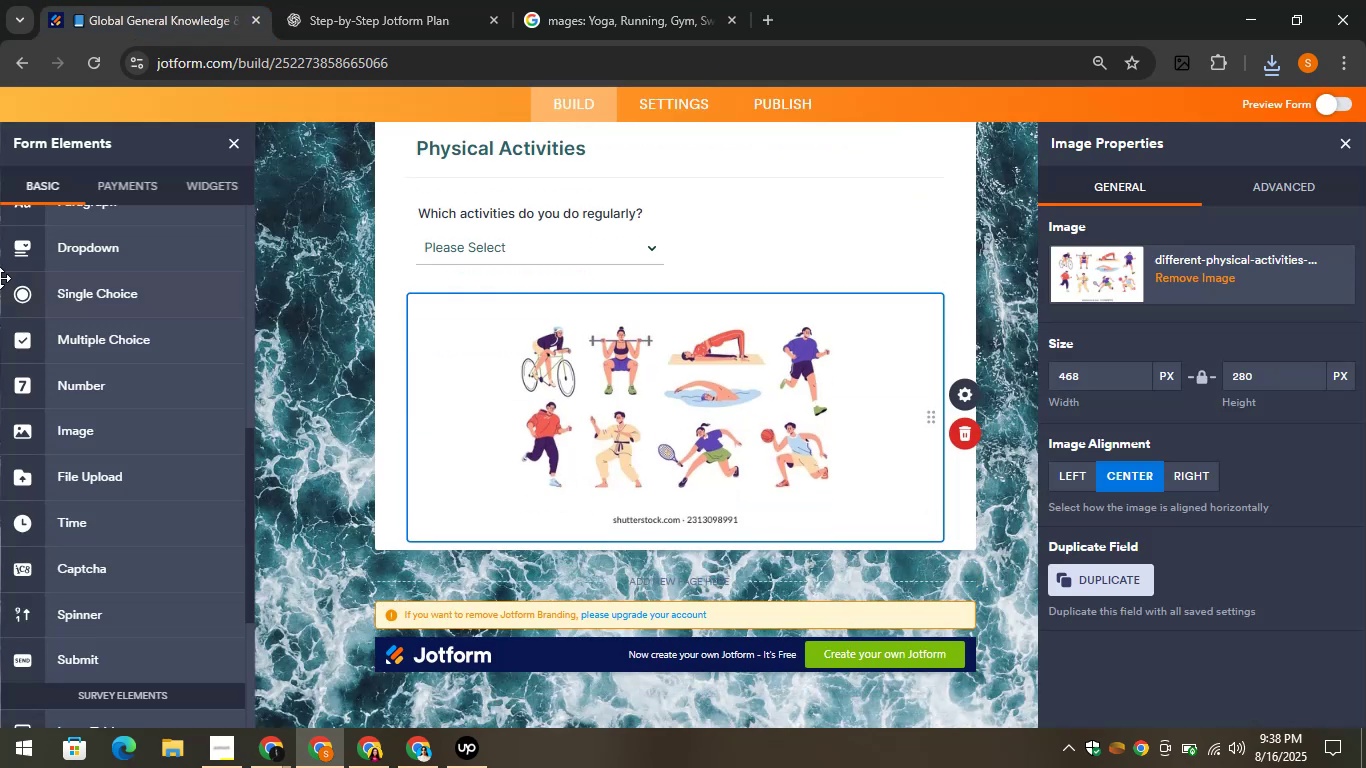 
scroll: coordinate [750, 319], scroll_direction: up, amount: 3.0
 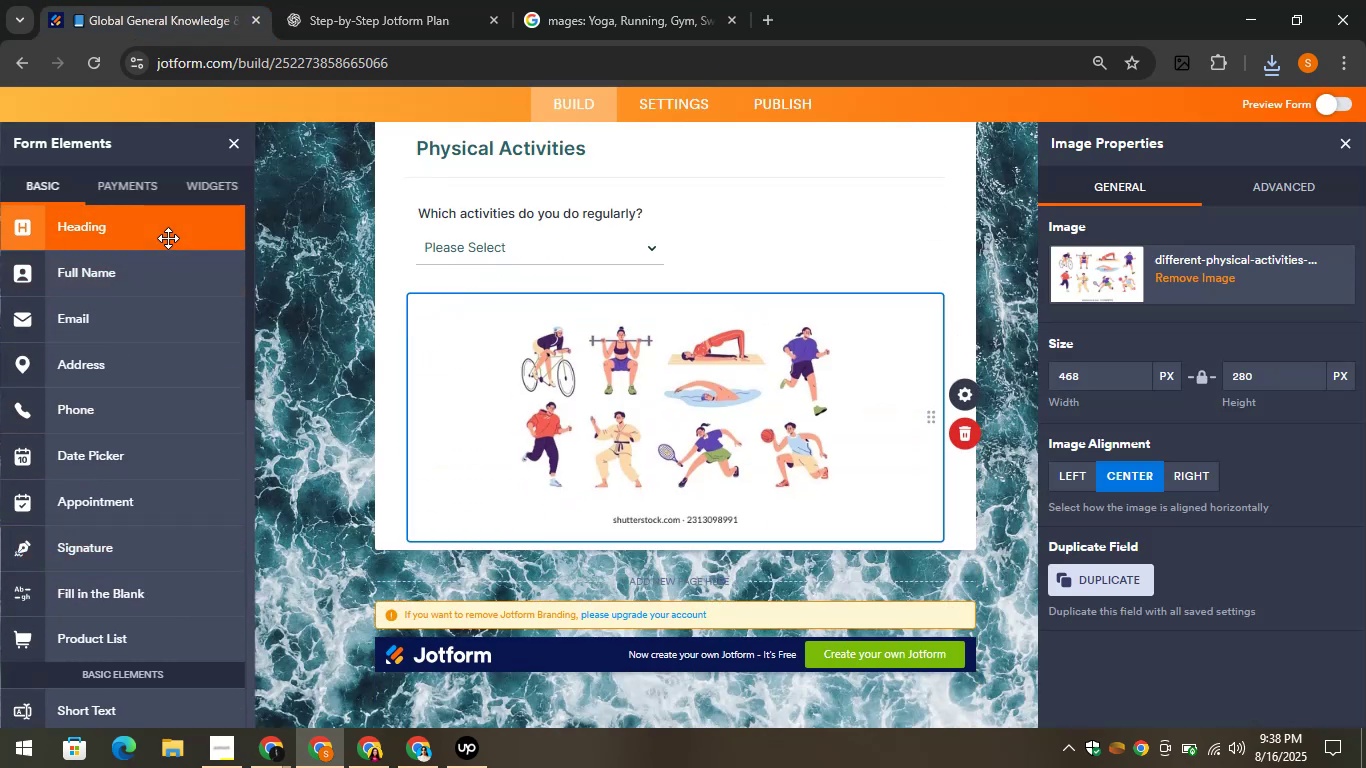 
left_click_drag(start_coordinate=[168, 238], to_coordinate=[564, 559])
 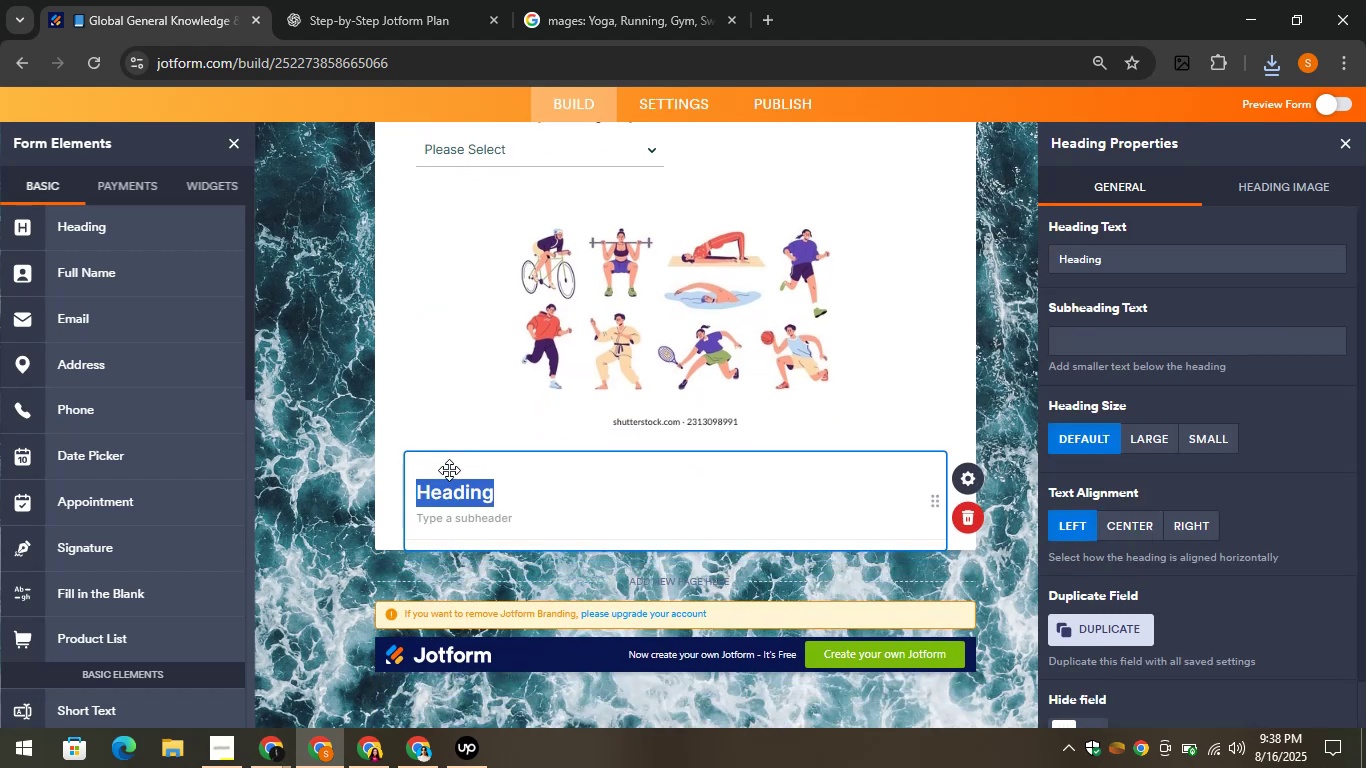 
right_click([467, 499])
 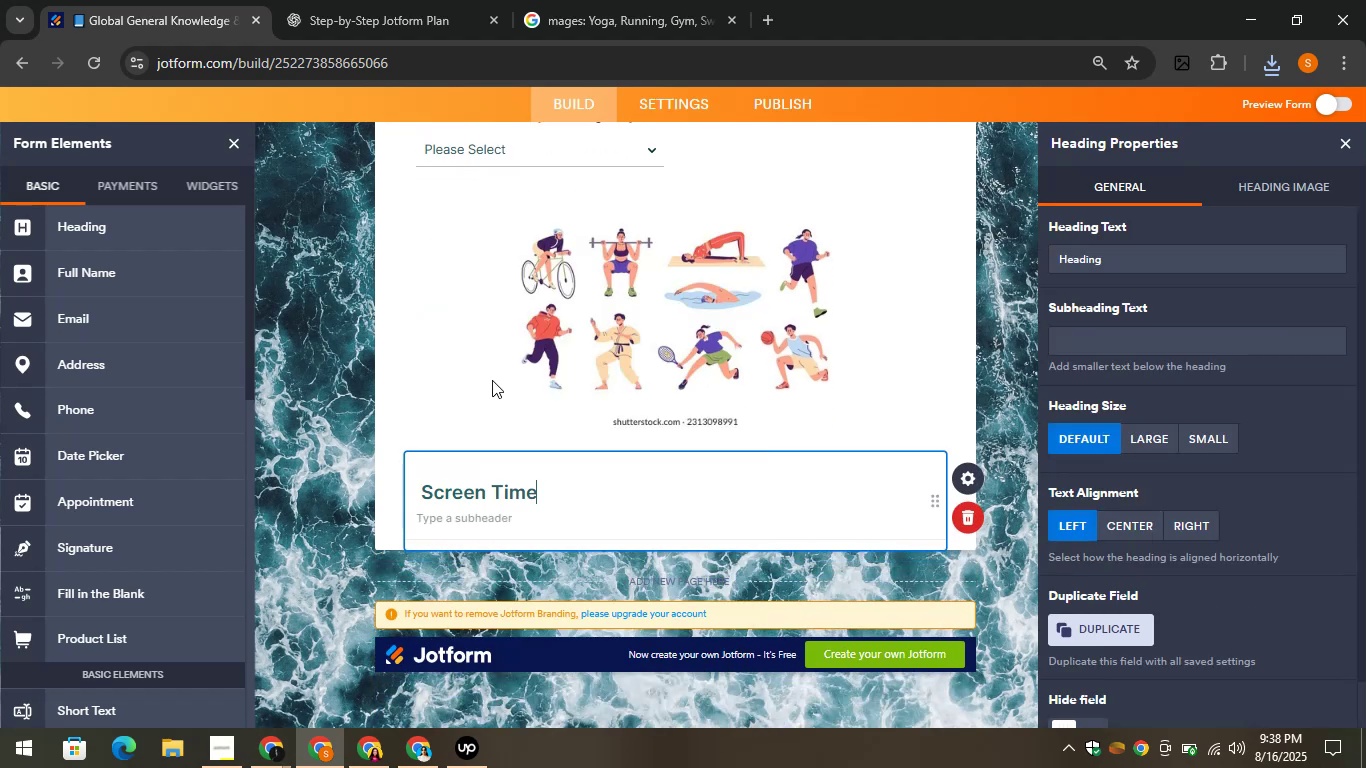 
left_click([363, 12])
 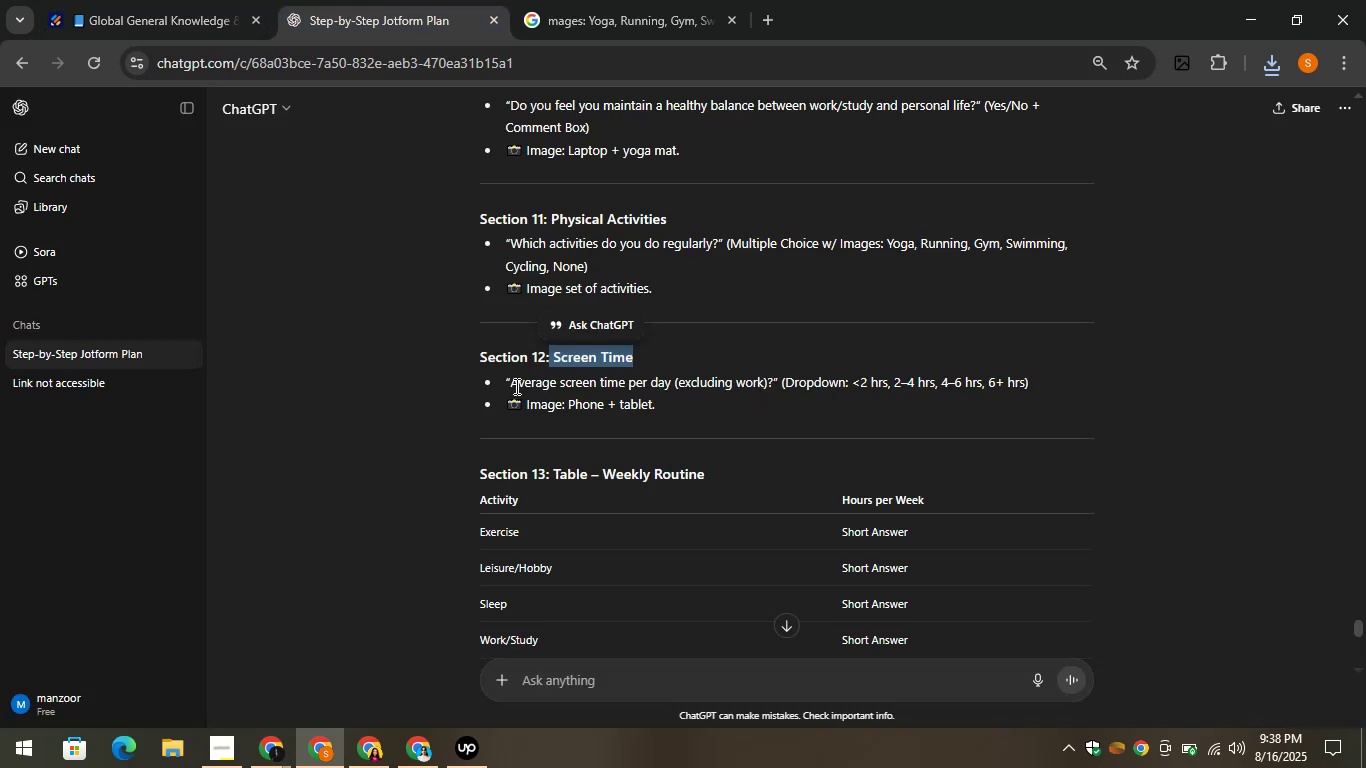 
left_click_drag(start_coordinate=[511, 383], to_coordinate=[772, 390])
 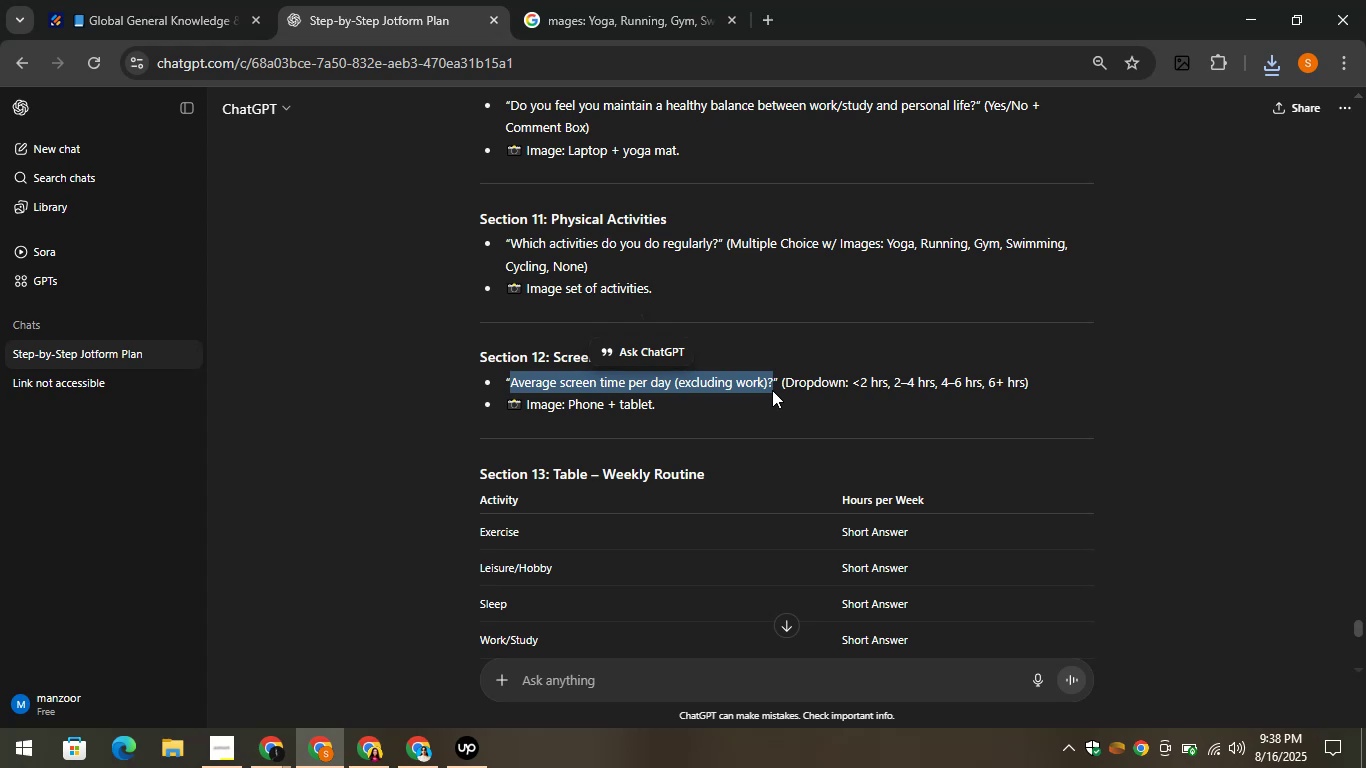 
key(Control+C)
 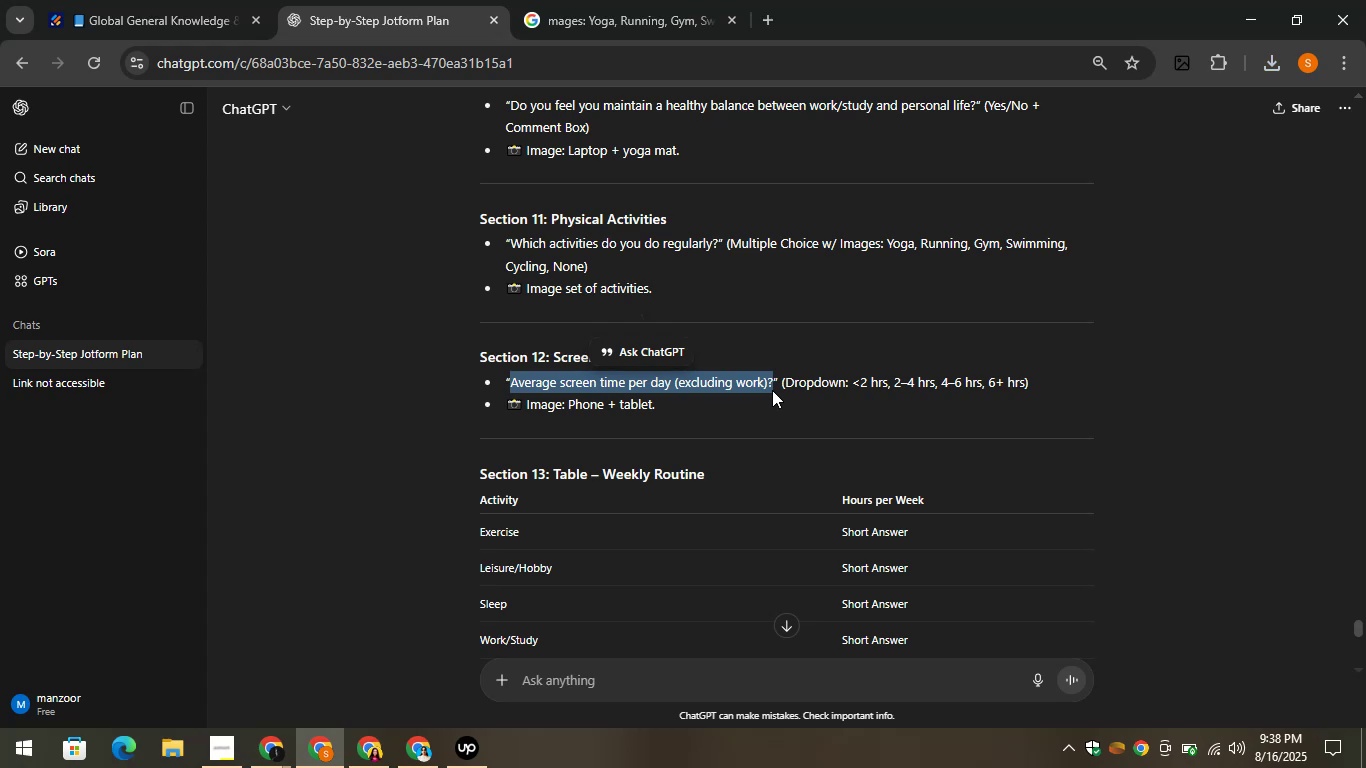 
key(Control+C)
 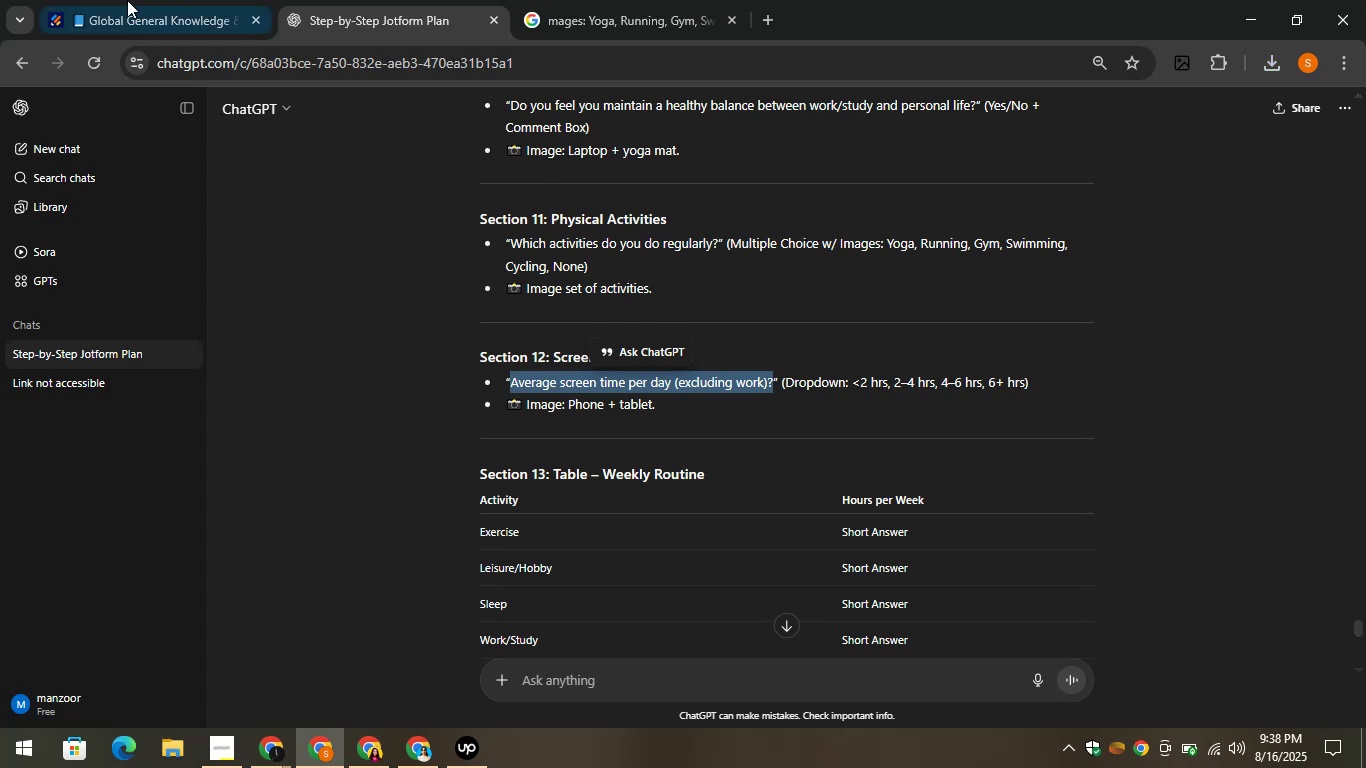 
left_click([107, 0])
 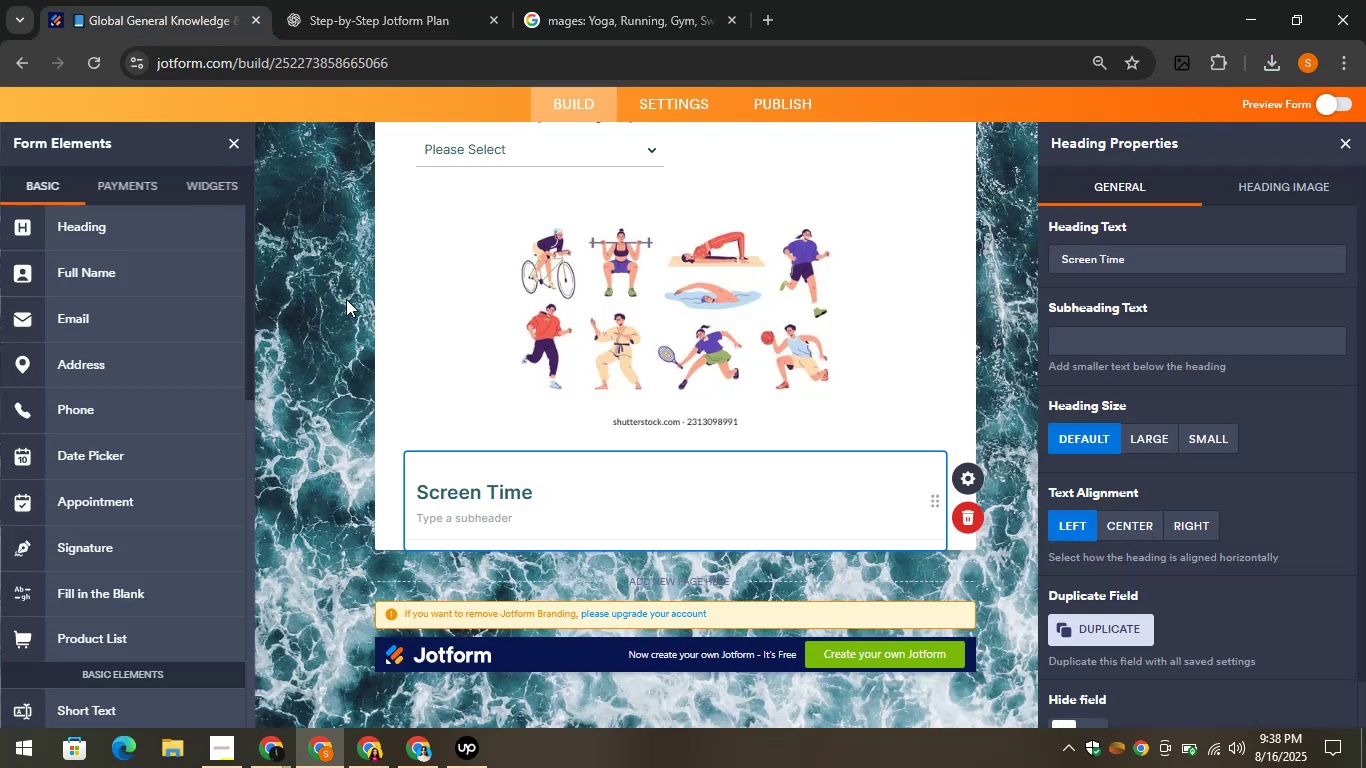 
scroll: coordinate [177, 374], scroll_direction: down, amount: 3.0
 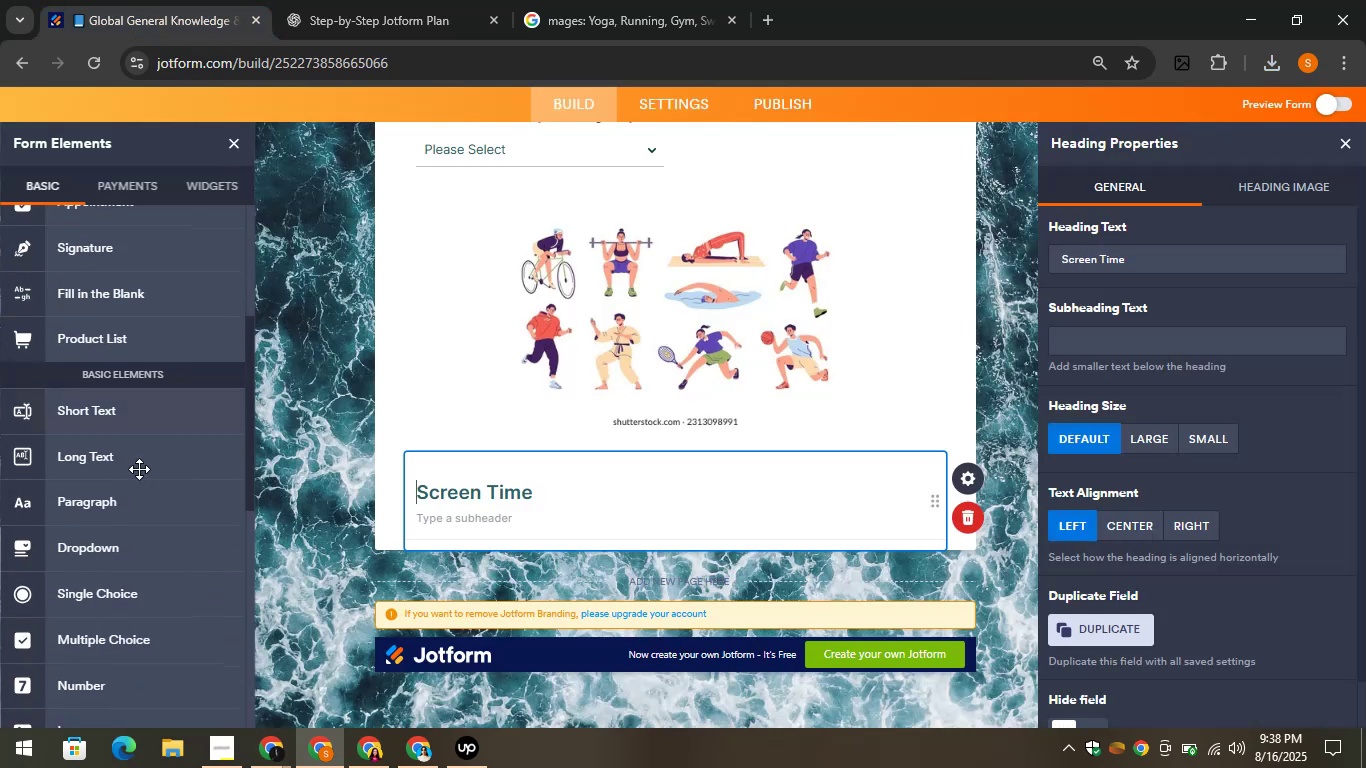 
left_click_drag(start_coordinate=[119, 551], to_coordinate=[456, 542])
 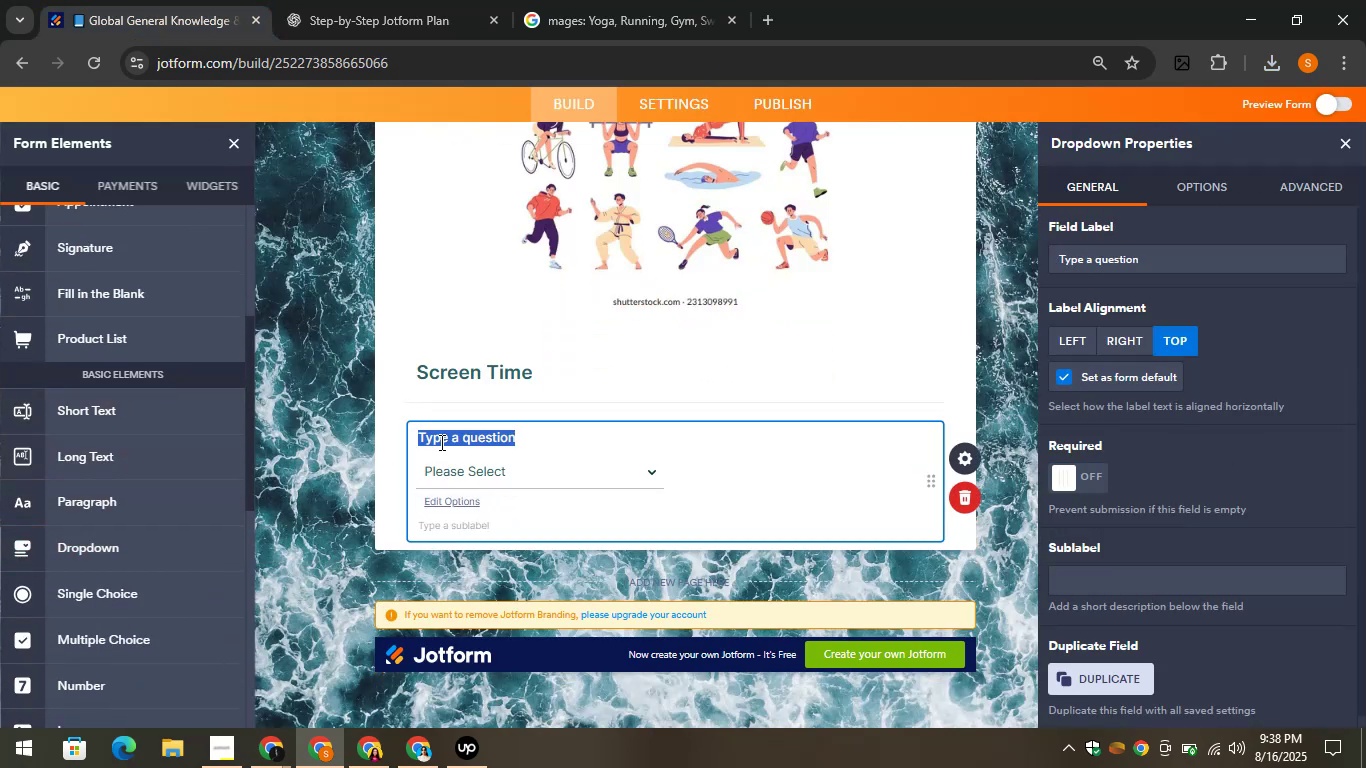 
key(Control+V)
 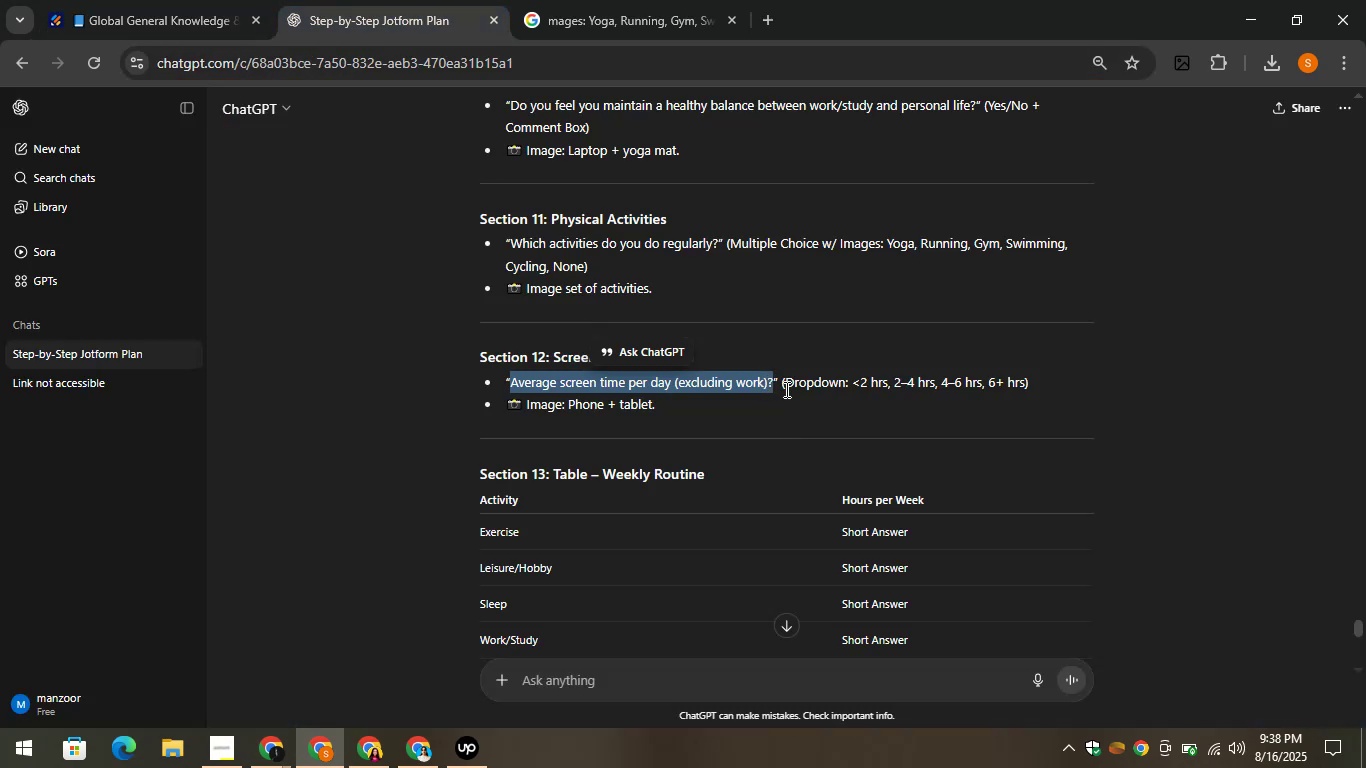 
wait(6.75)
 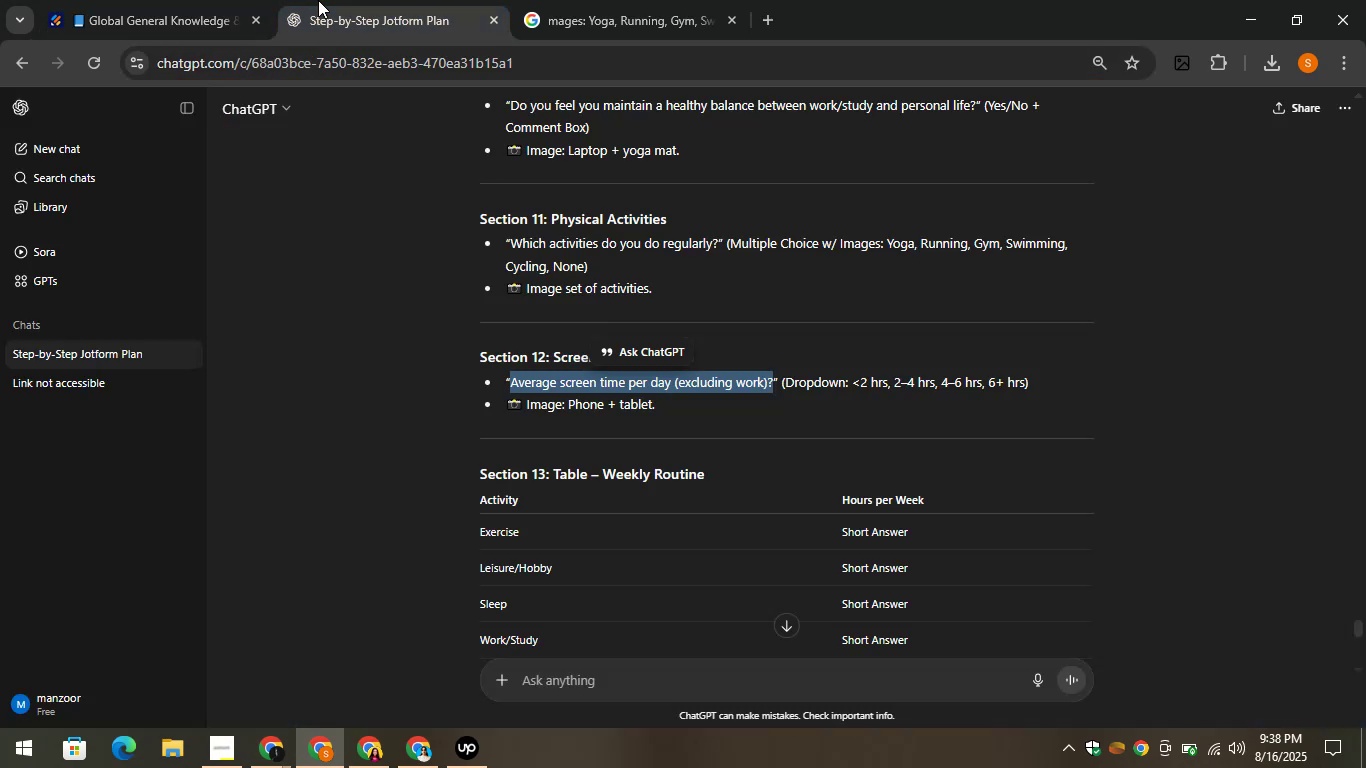 
left_click_drag(start_coordinate=[861, 382], to_coordinate=[889, 391])
 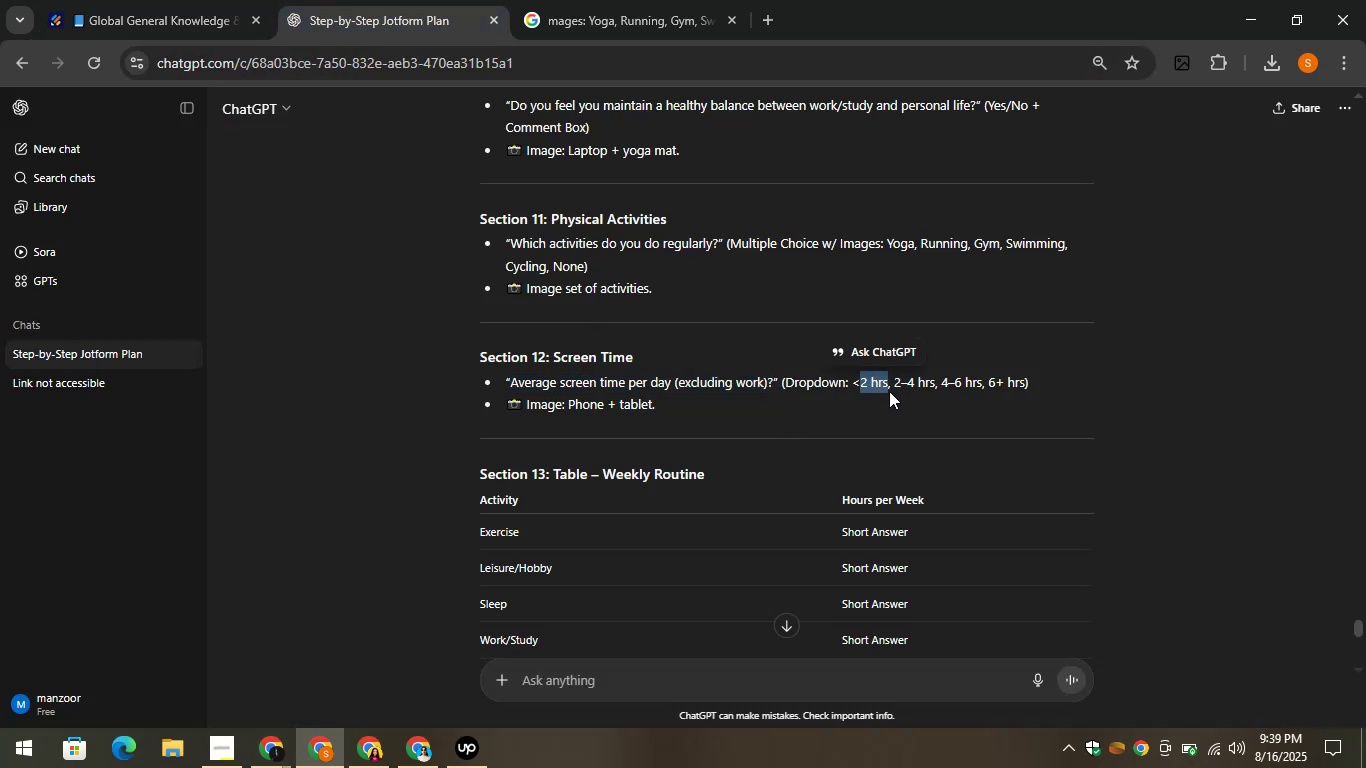 
key(Control+C)
 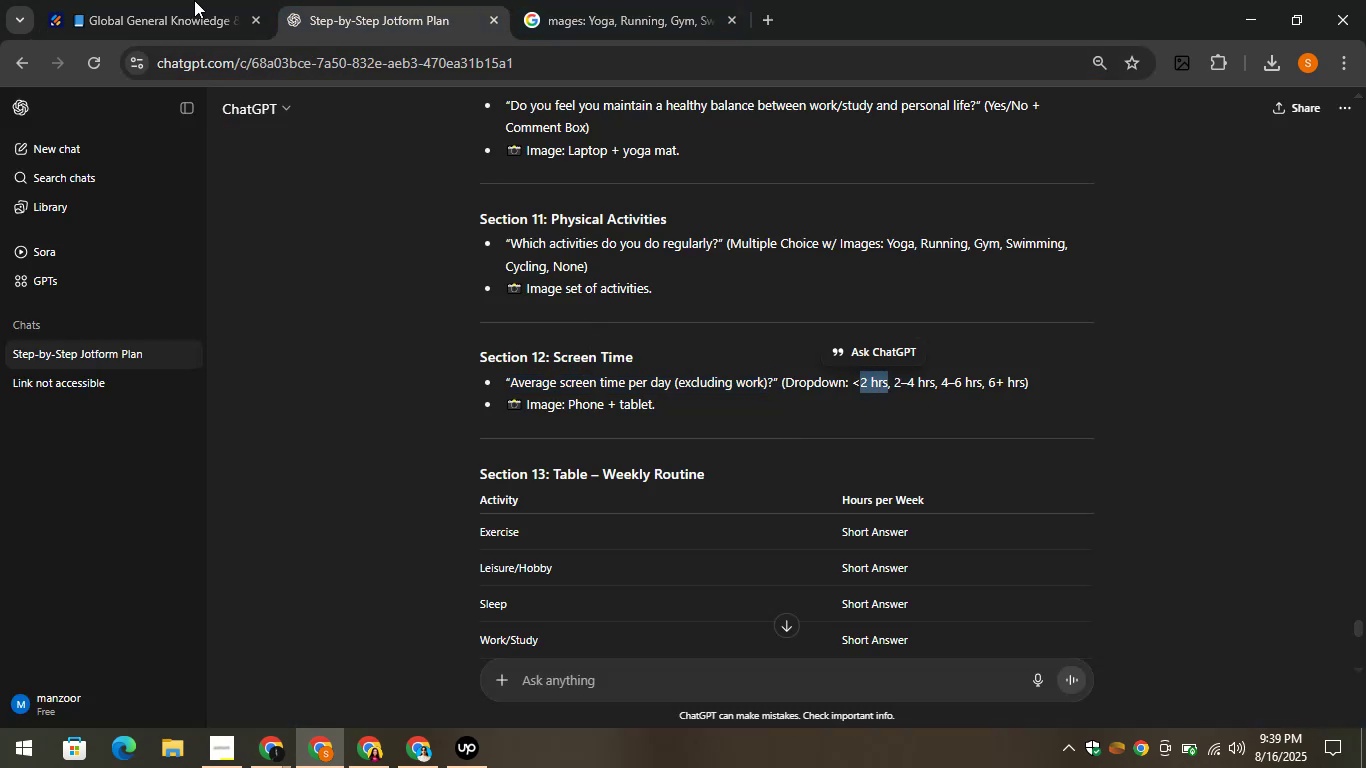 
left_click([171, 0])
 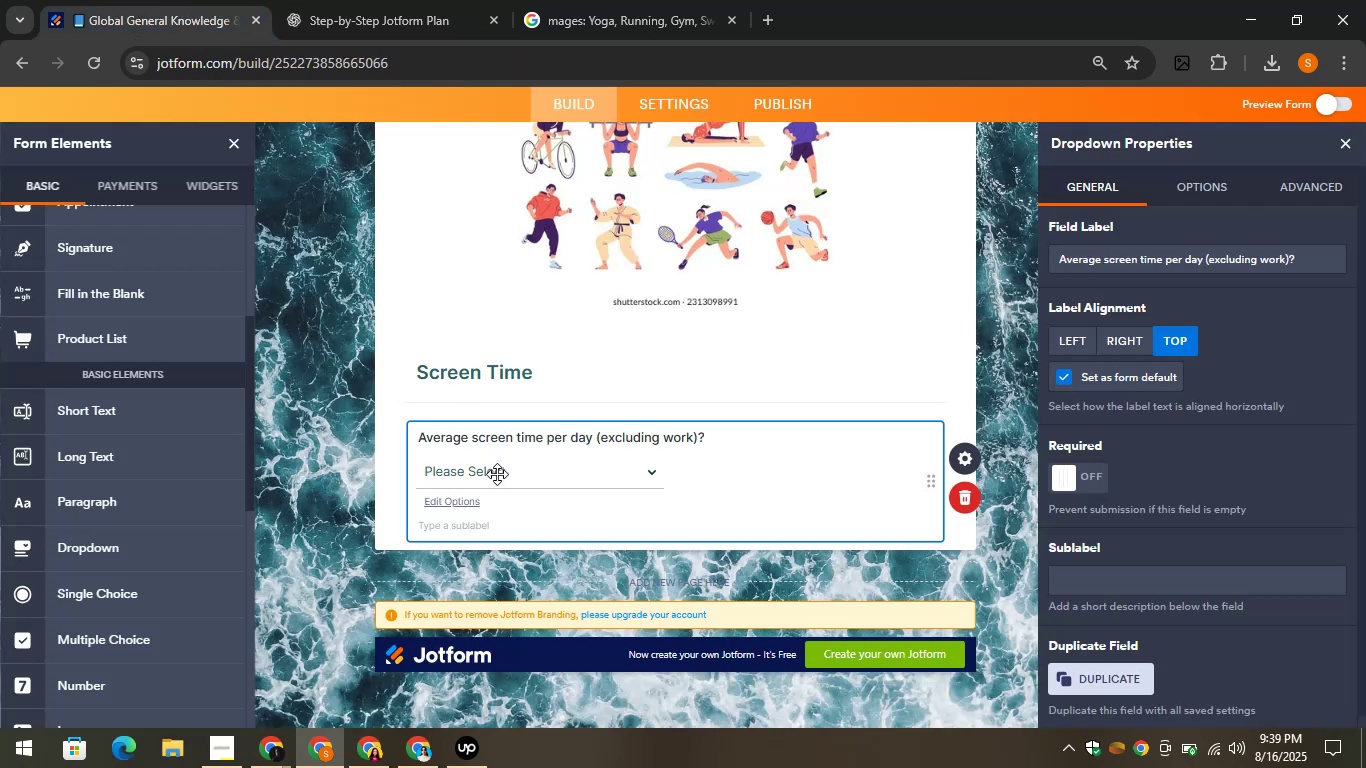 
left_click([464, 502])
 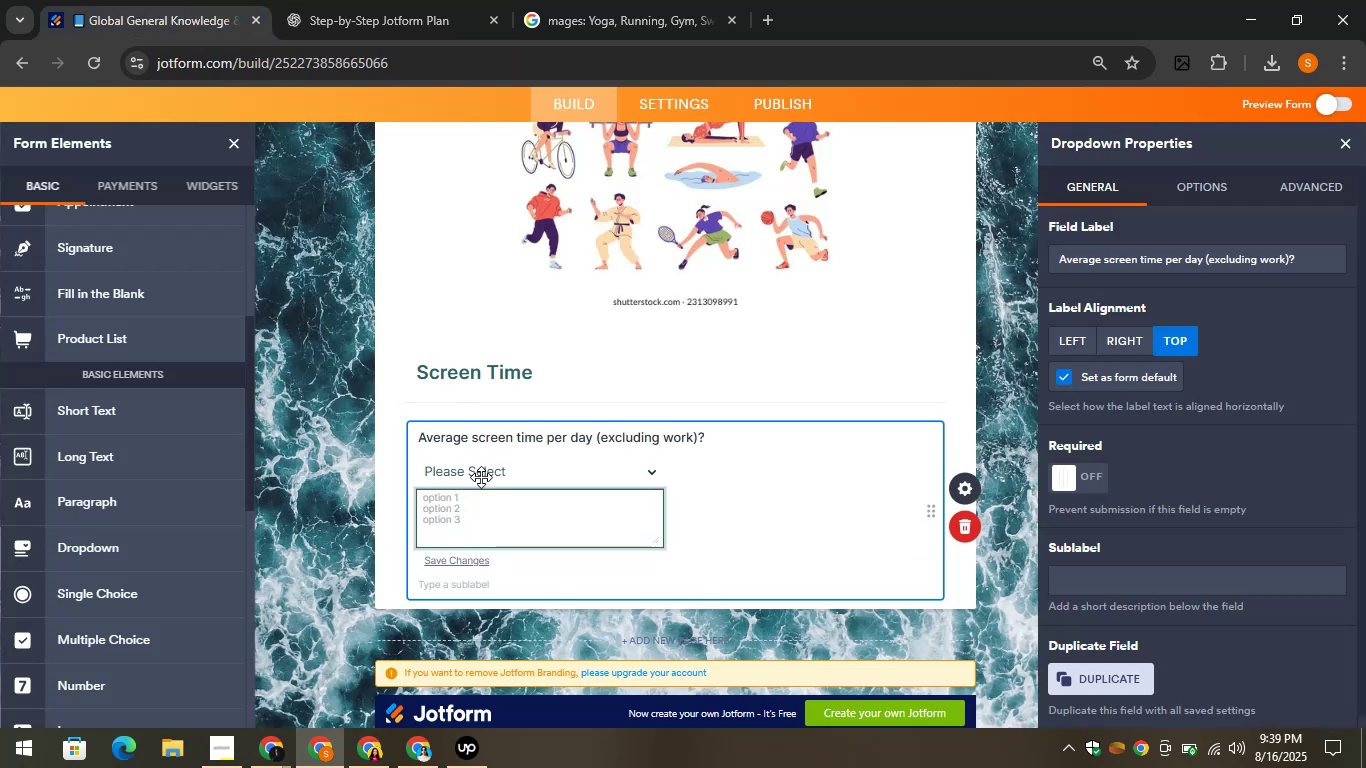 
key(Control+V)
 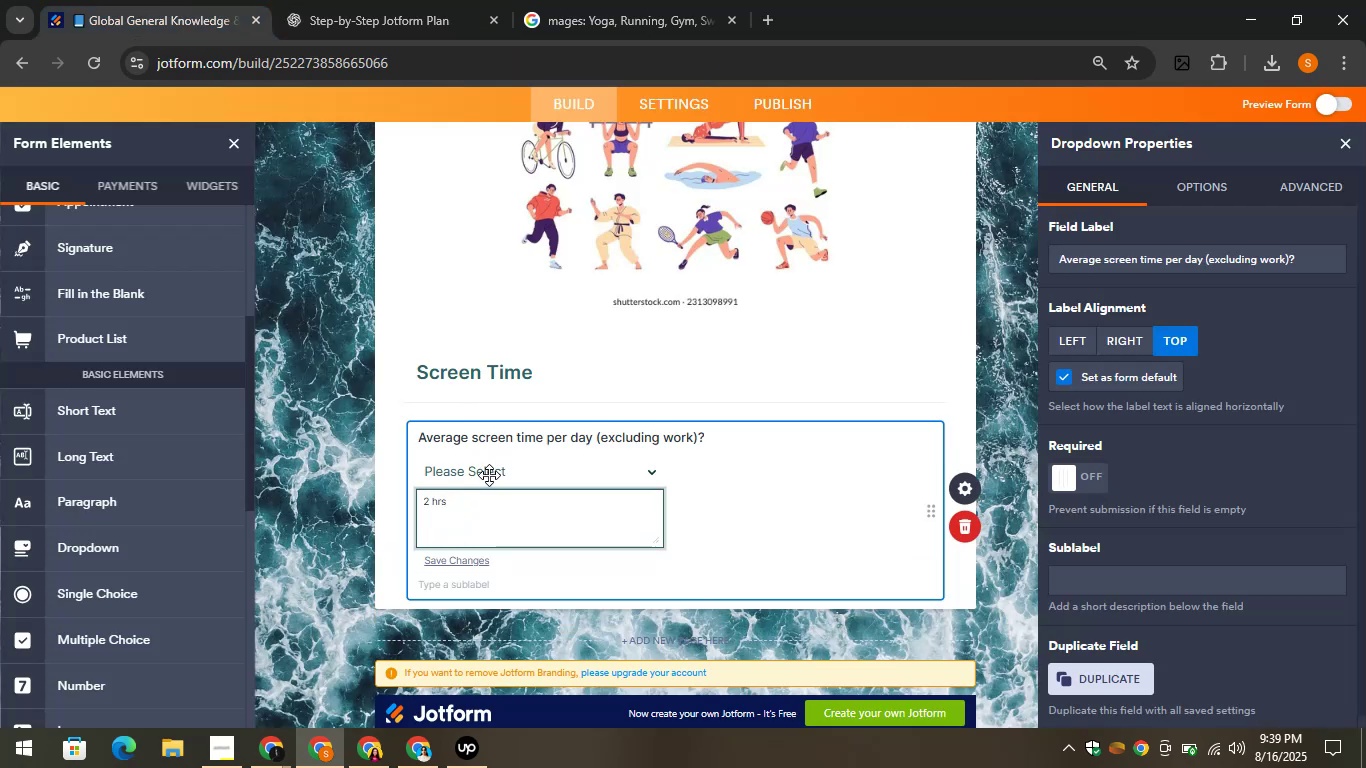 
key(Enter)
 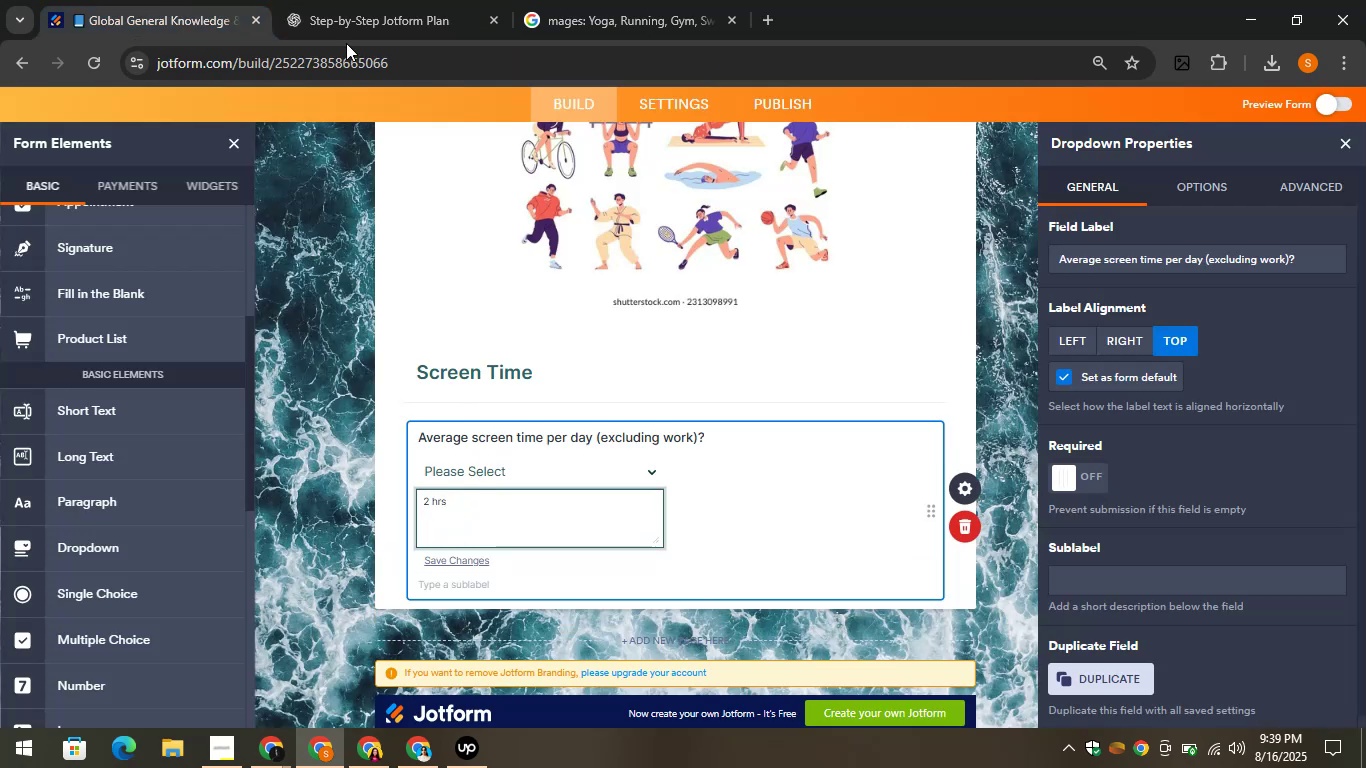 
left_click([354, 0])
 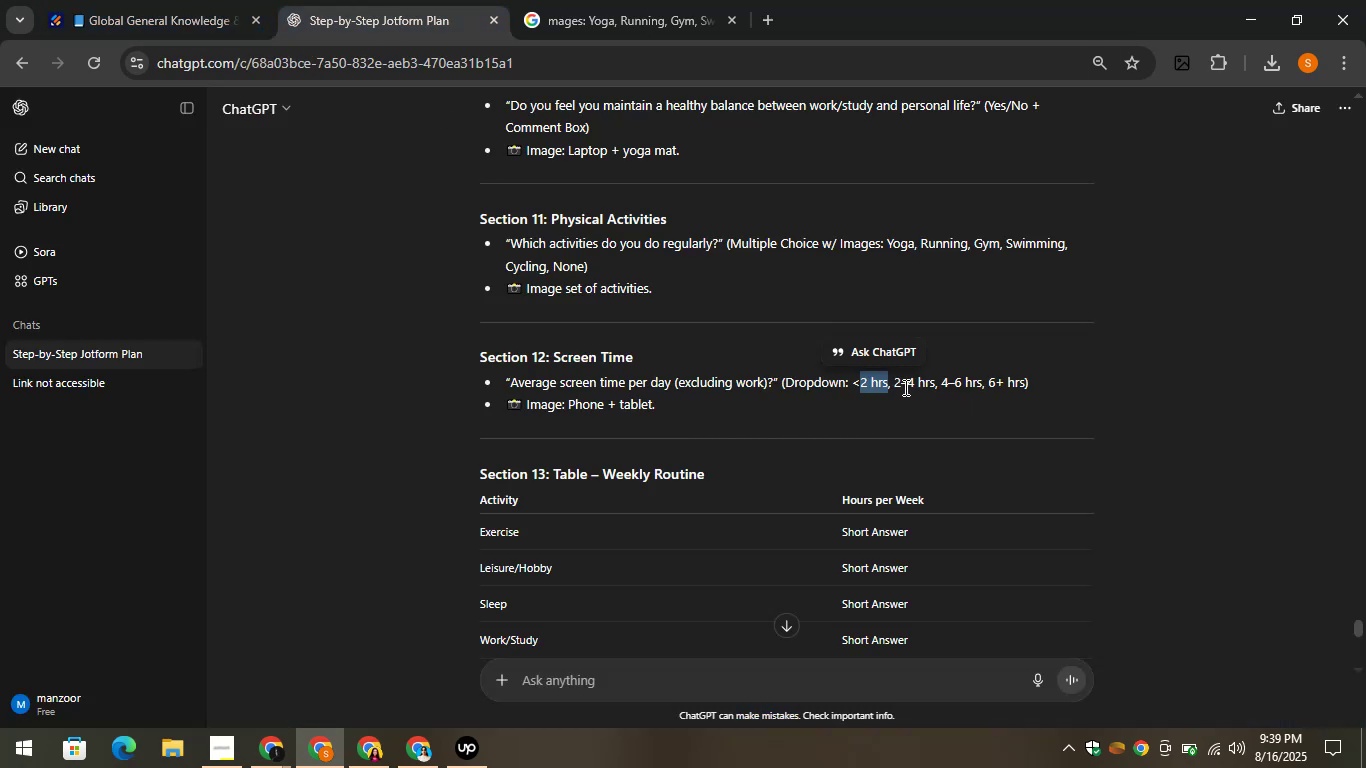 
left_click_drag(start_coordinate=[894, 382], to_coordinate=[934, 387])
 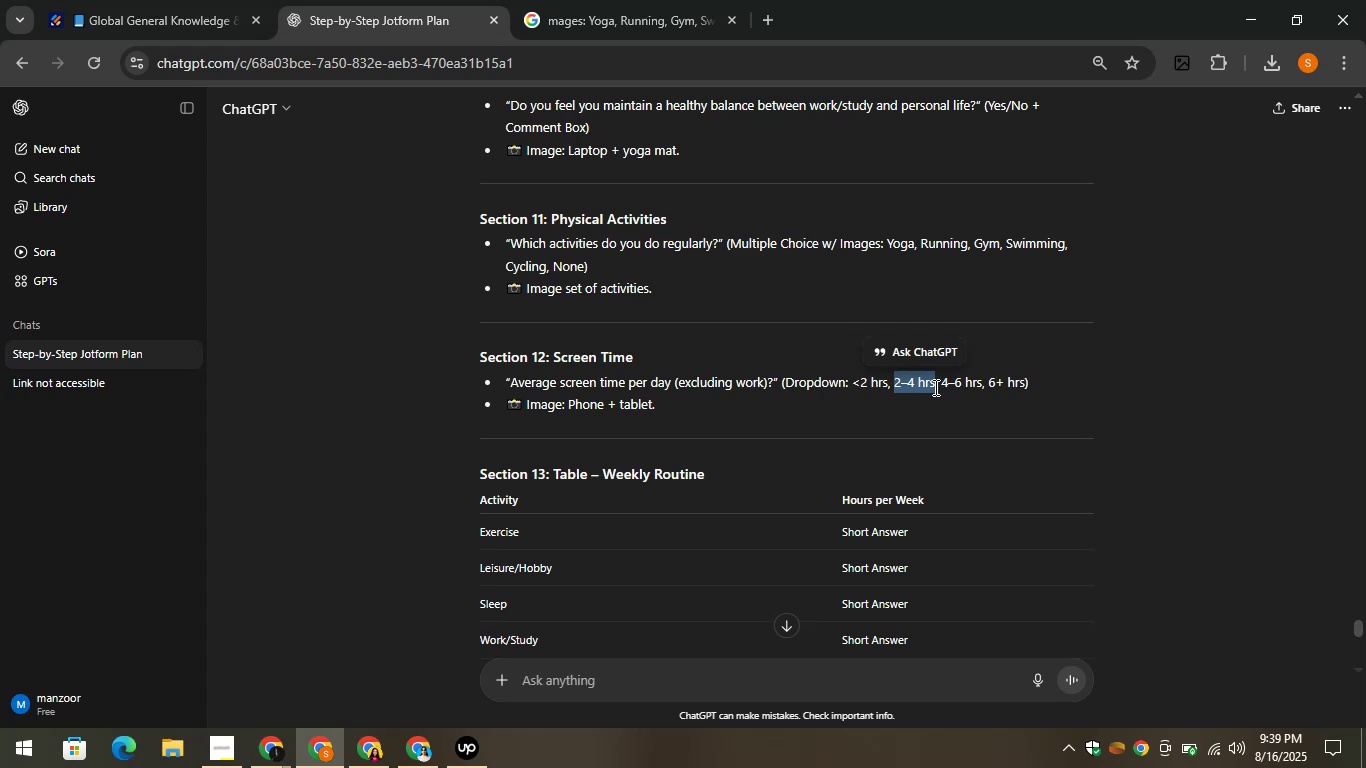 
key(Control+C)
 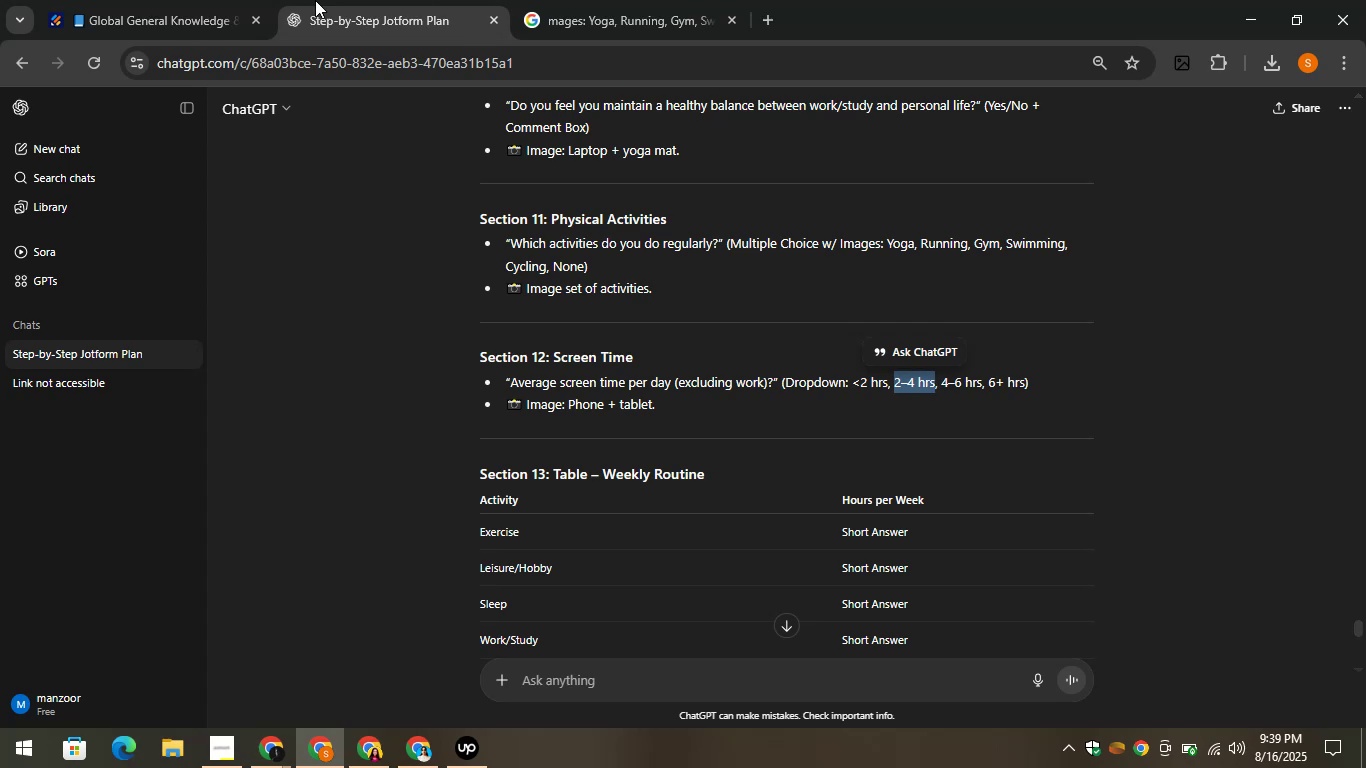 
left_click([118, 0])
 